 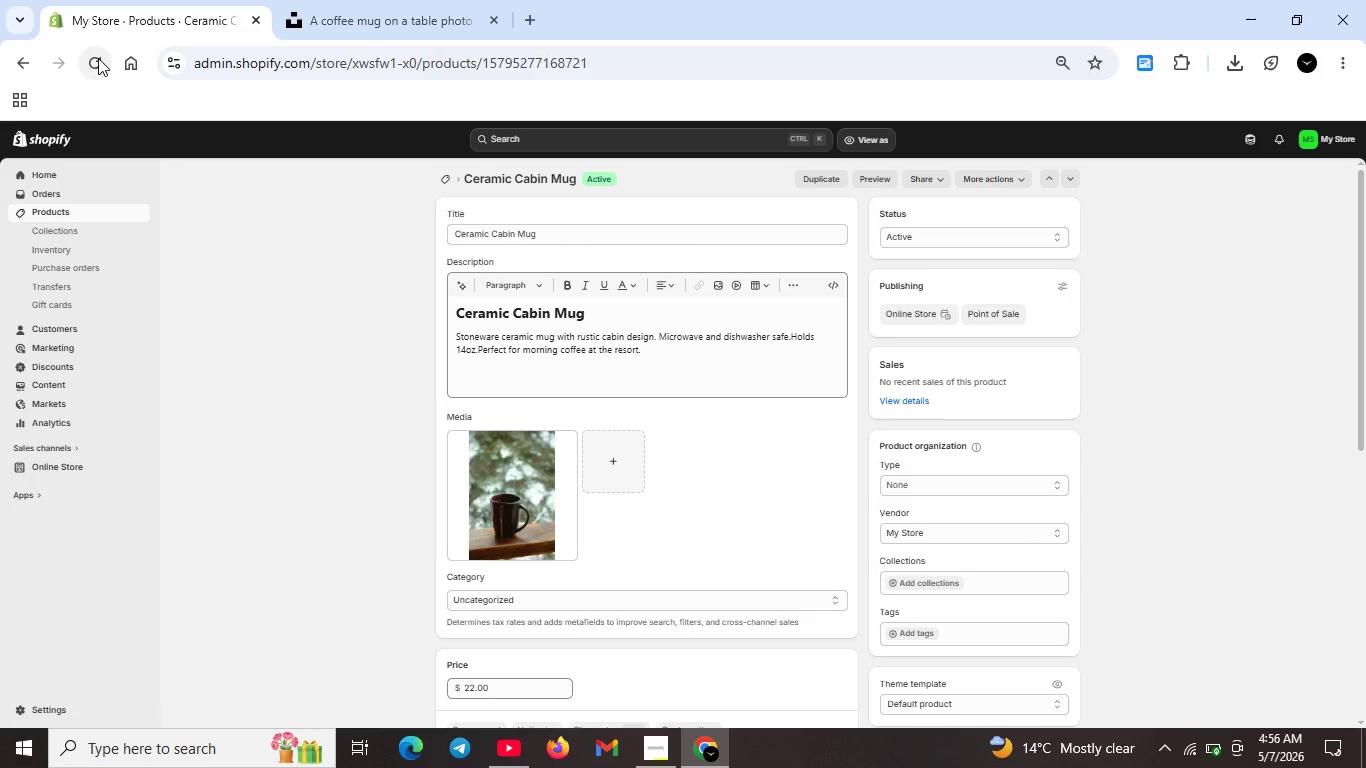 
left_click([560, 366])
 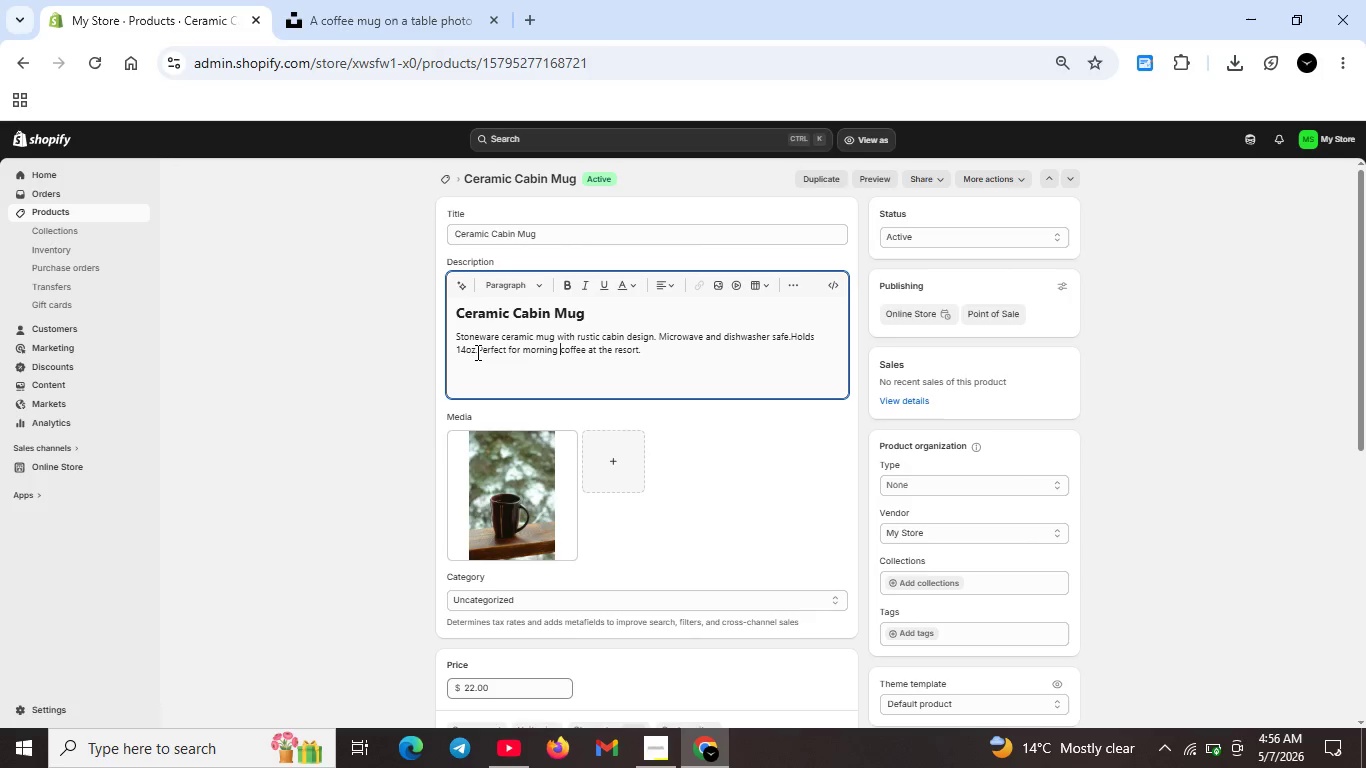 
left_click([478, 351])
 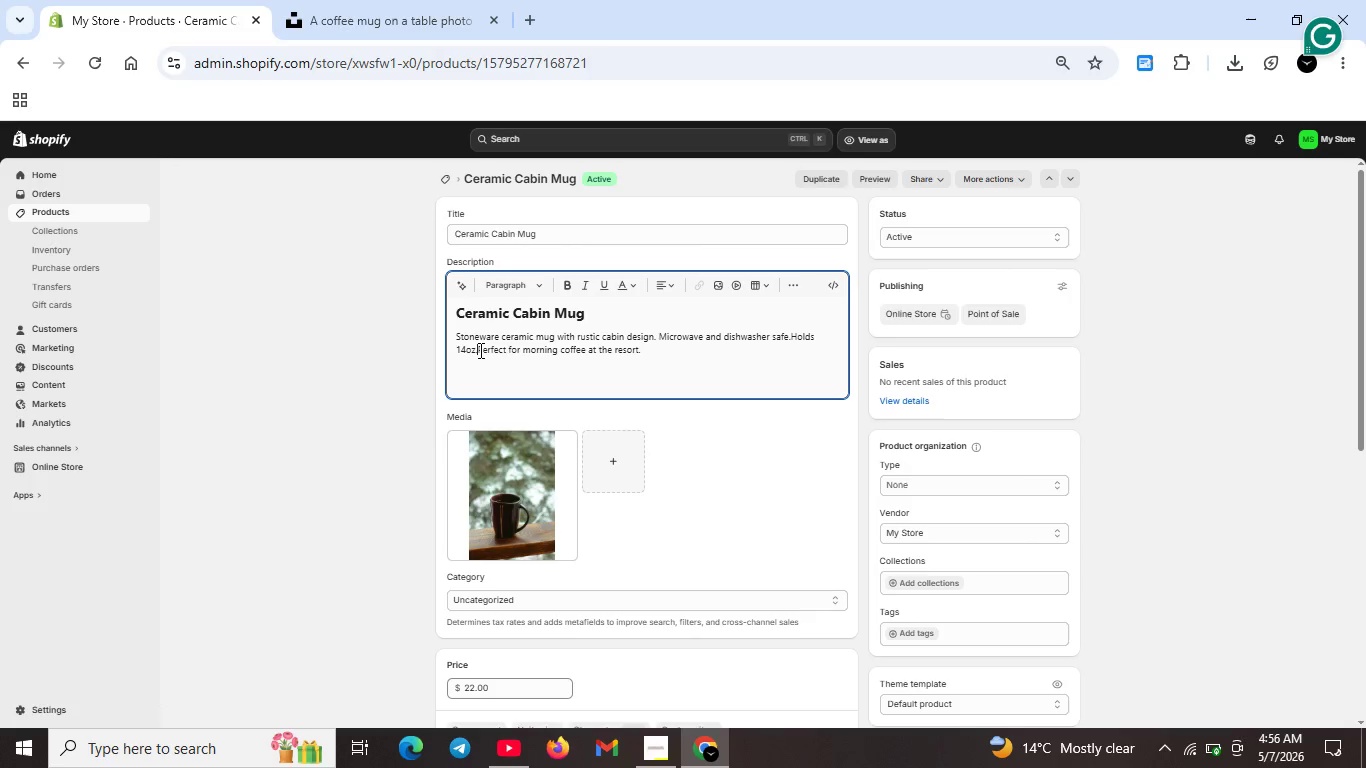 
key(Space)
 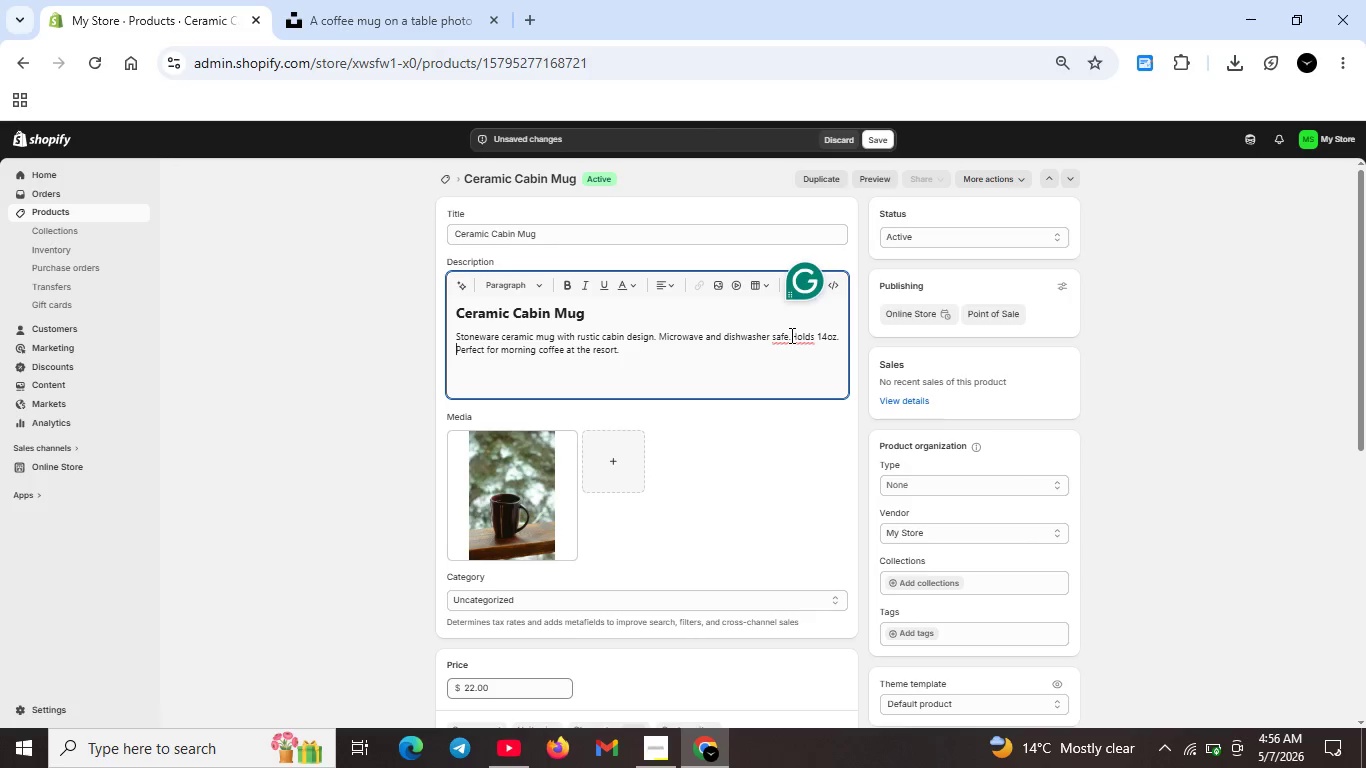 
key(Space)
 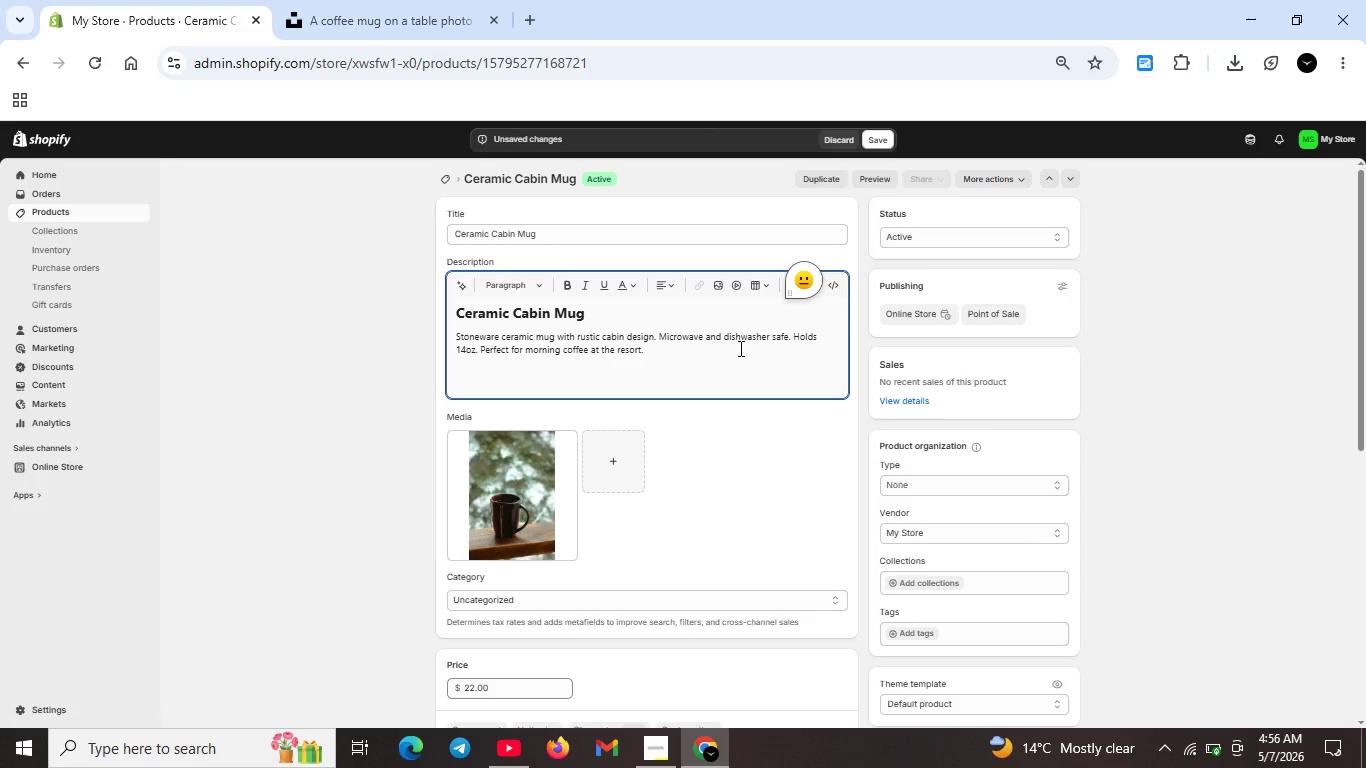 
wait(6.33)
 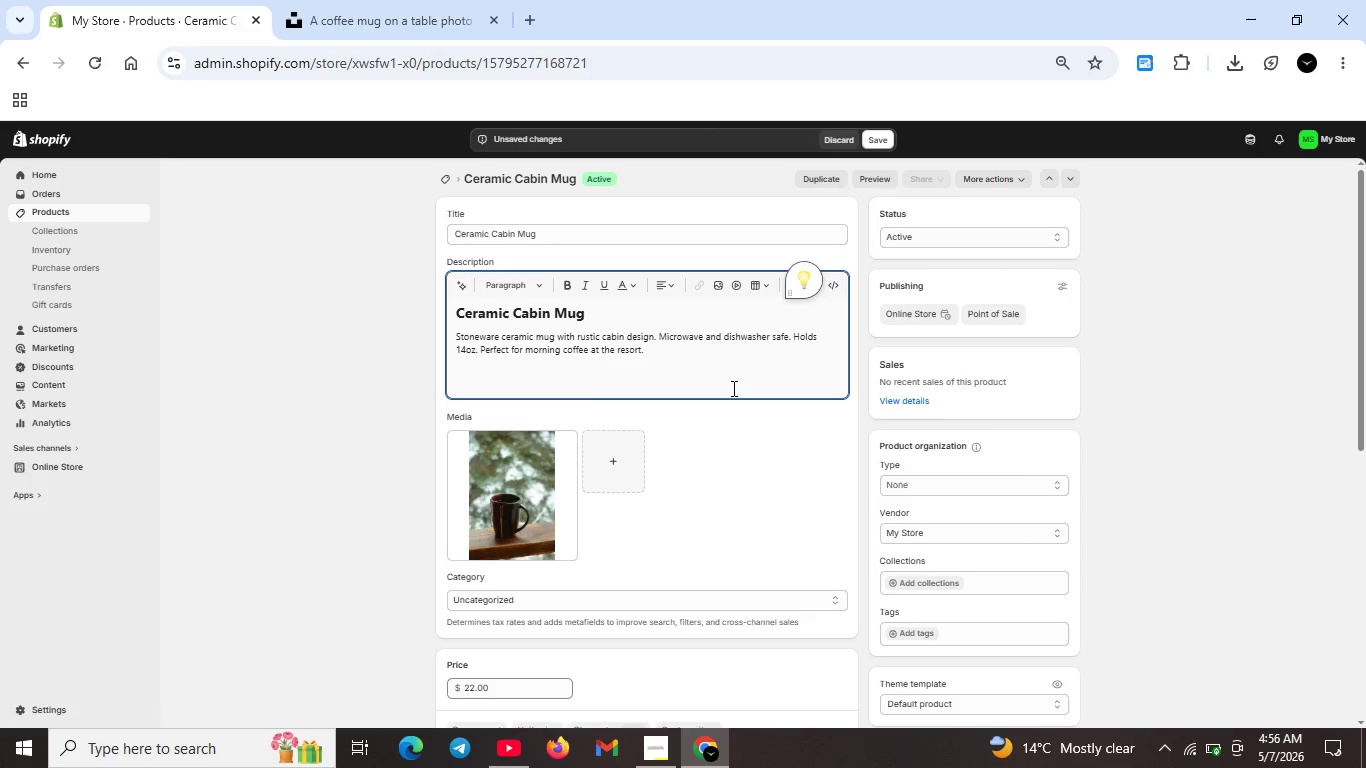 
left_click([647, 341])
 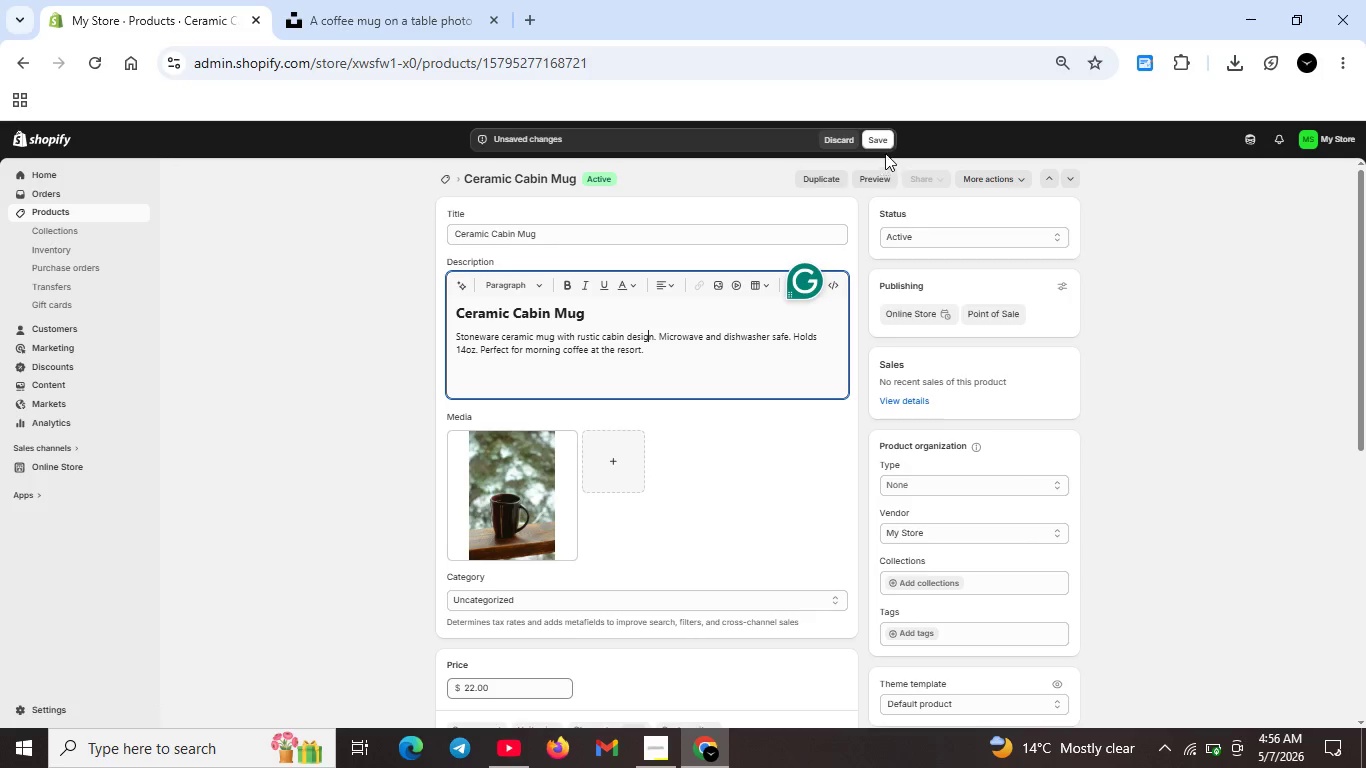 
wait(7.55)
 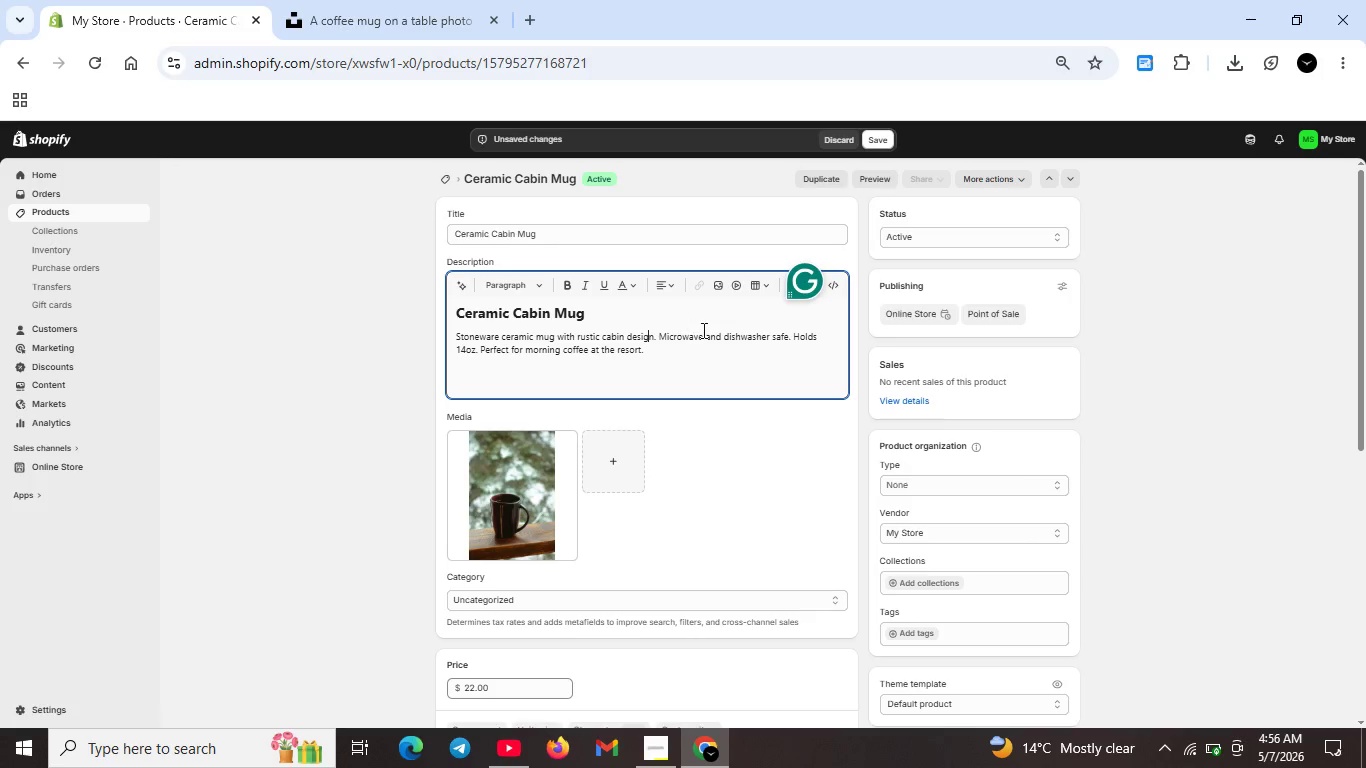 
scroll: coordinate [651, 440], scroll_direction: down, amount: 8.0
 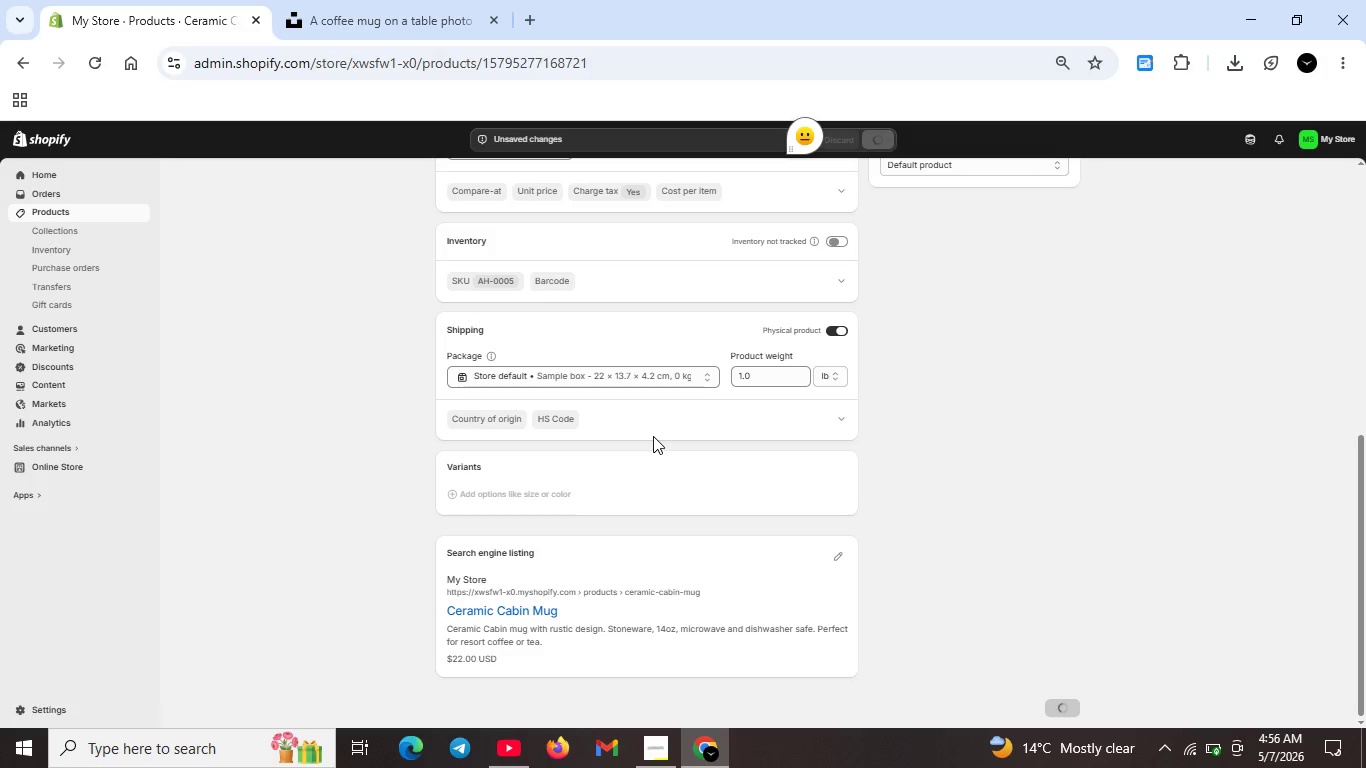 
scroll: coordinate [654, 429], scroll_direction: up, amount: 12.0
 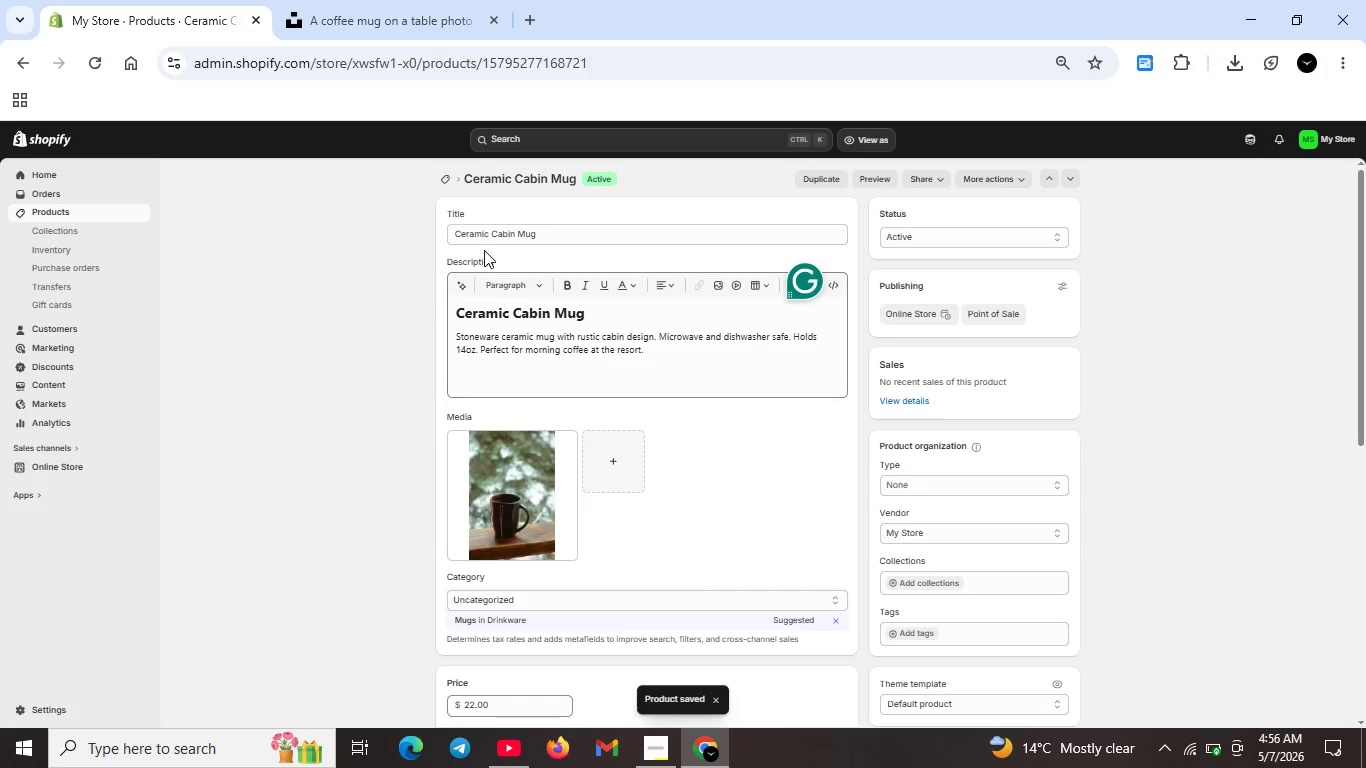 
left_click([448, 176])
 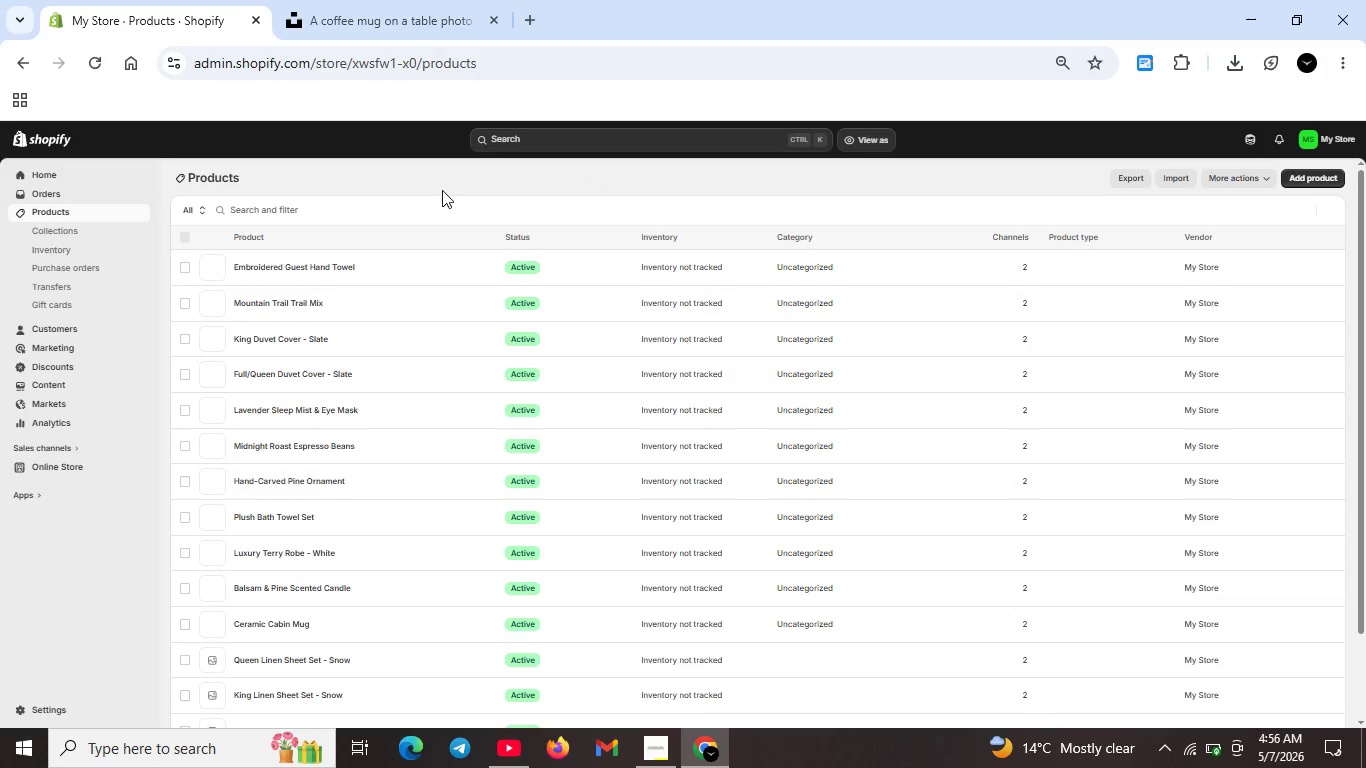 
wait(5.67)
 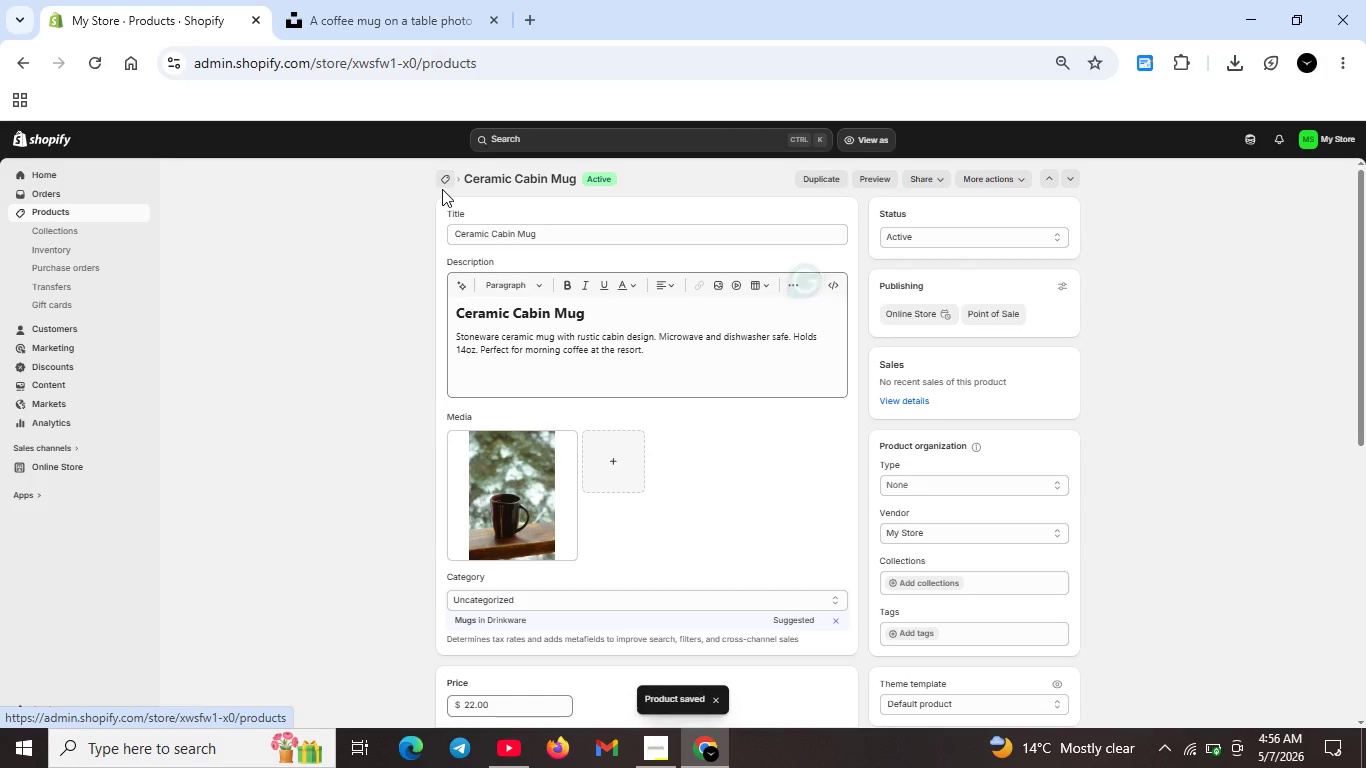 
scroll: coordinate [297, 567], scroll_direction: down, amount: 3.0
 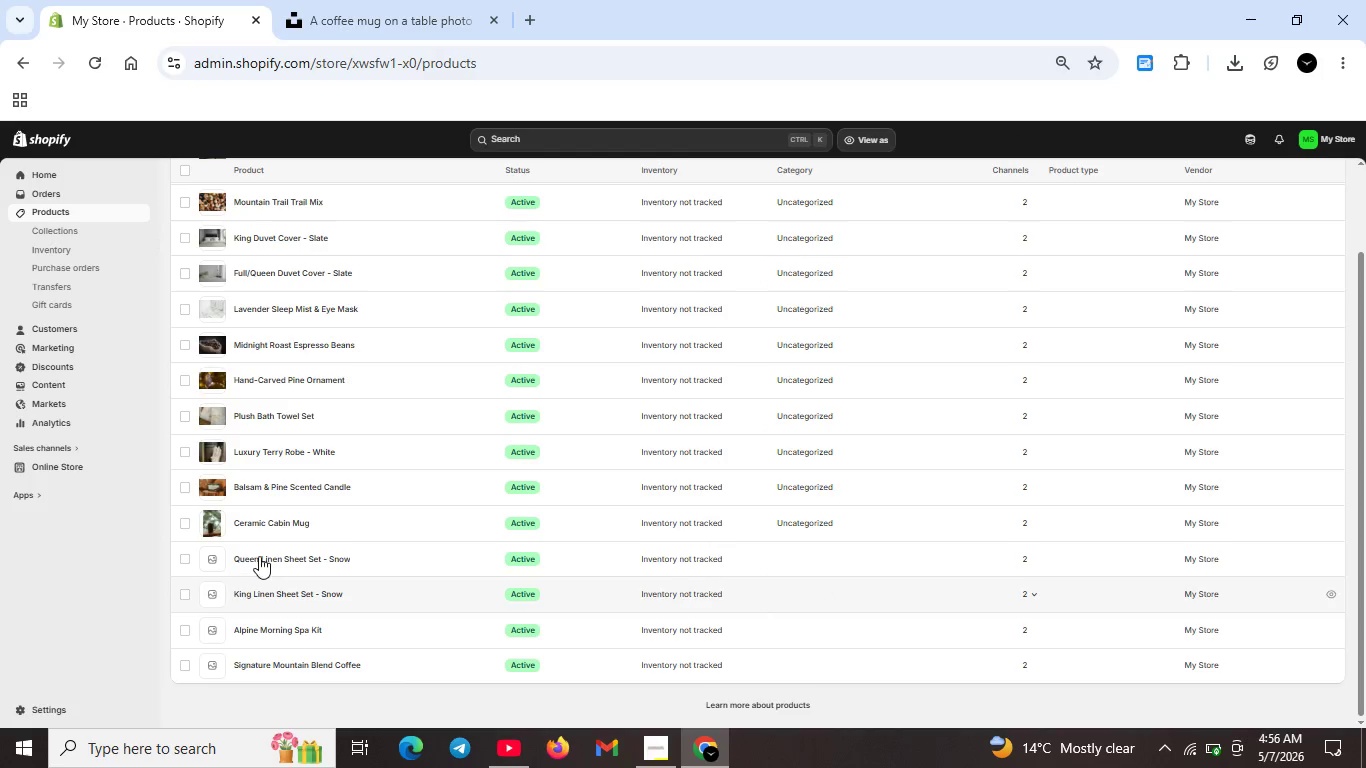 
double_click([259, 556])
 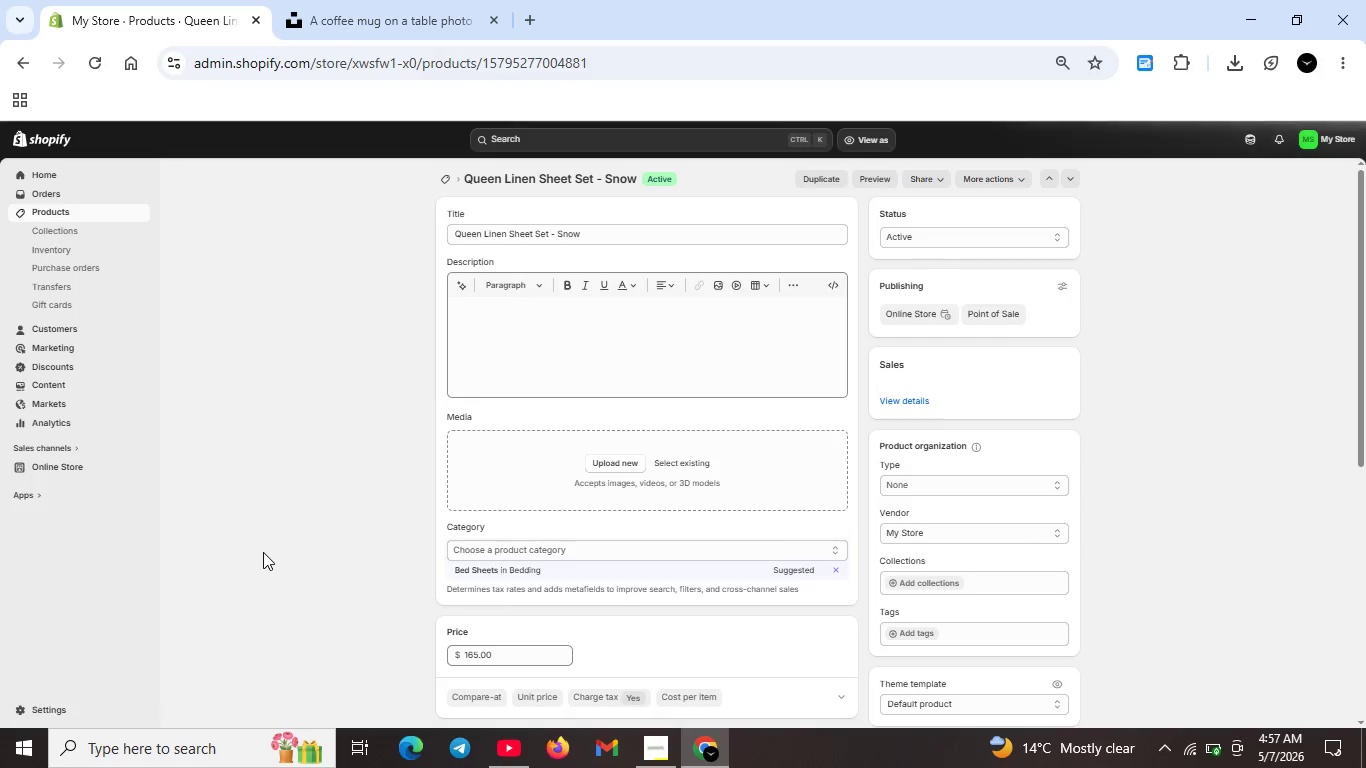 
wait(11.78)
 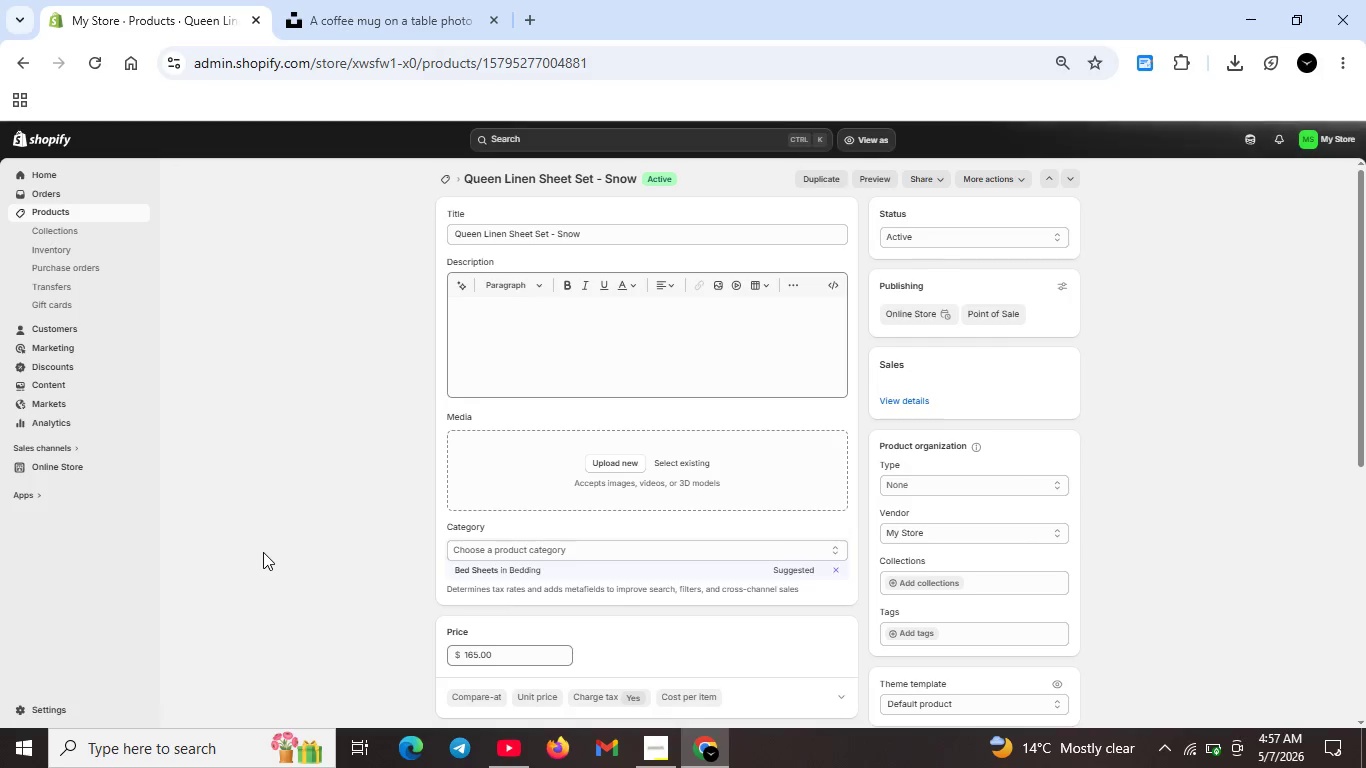 
scroll: coordinate [263, 552], scroll_direction: up, amount: 1.0
 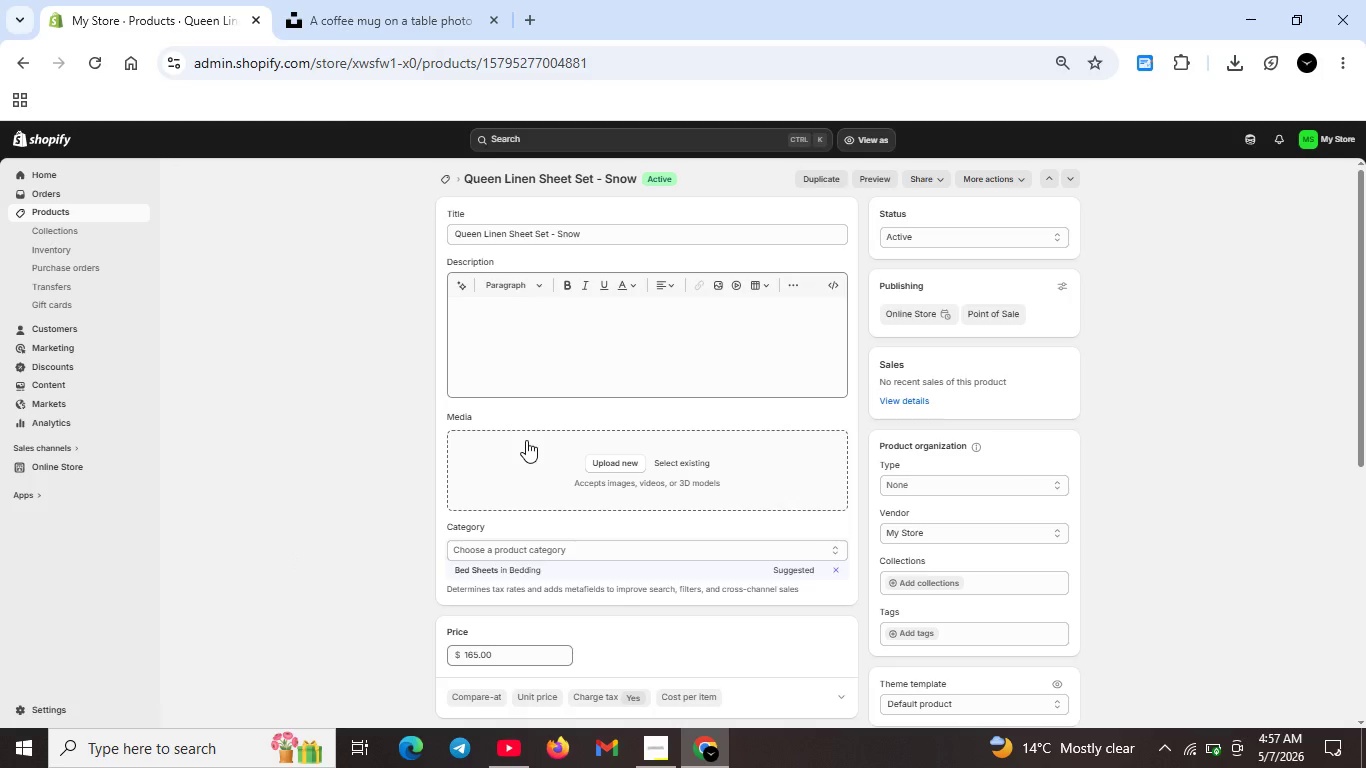 
wait(7.05)
 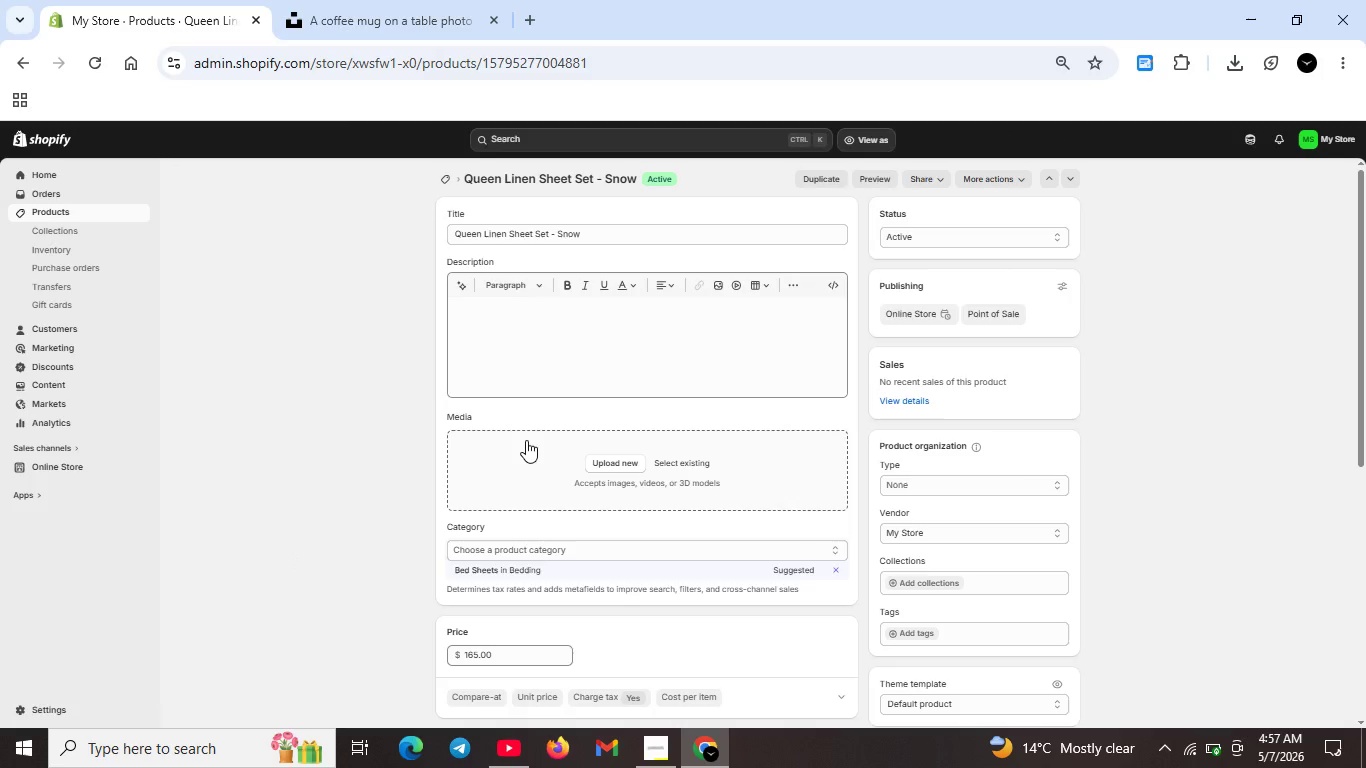 
left_click([534, 327])
 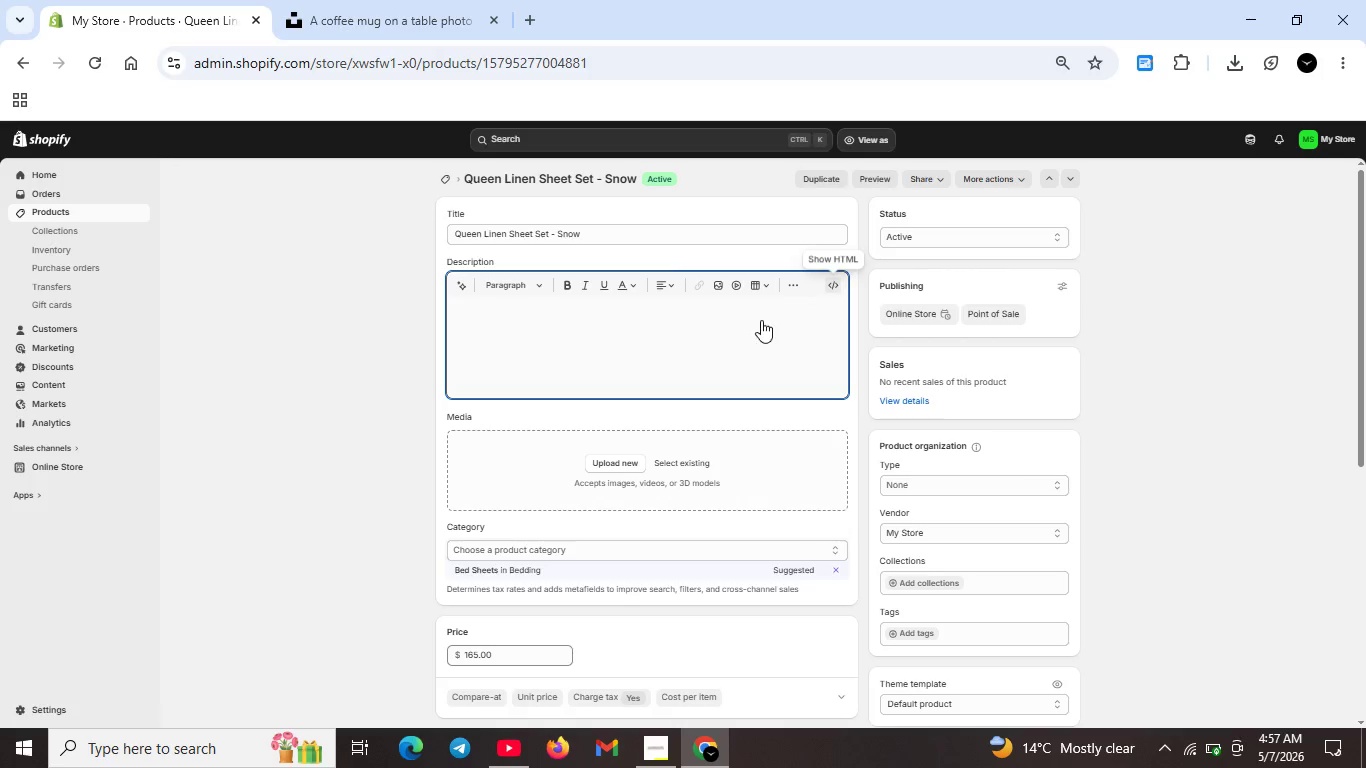 
double_click([706, 330])
 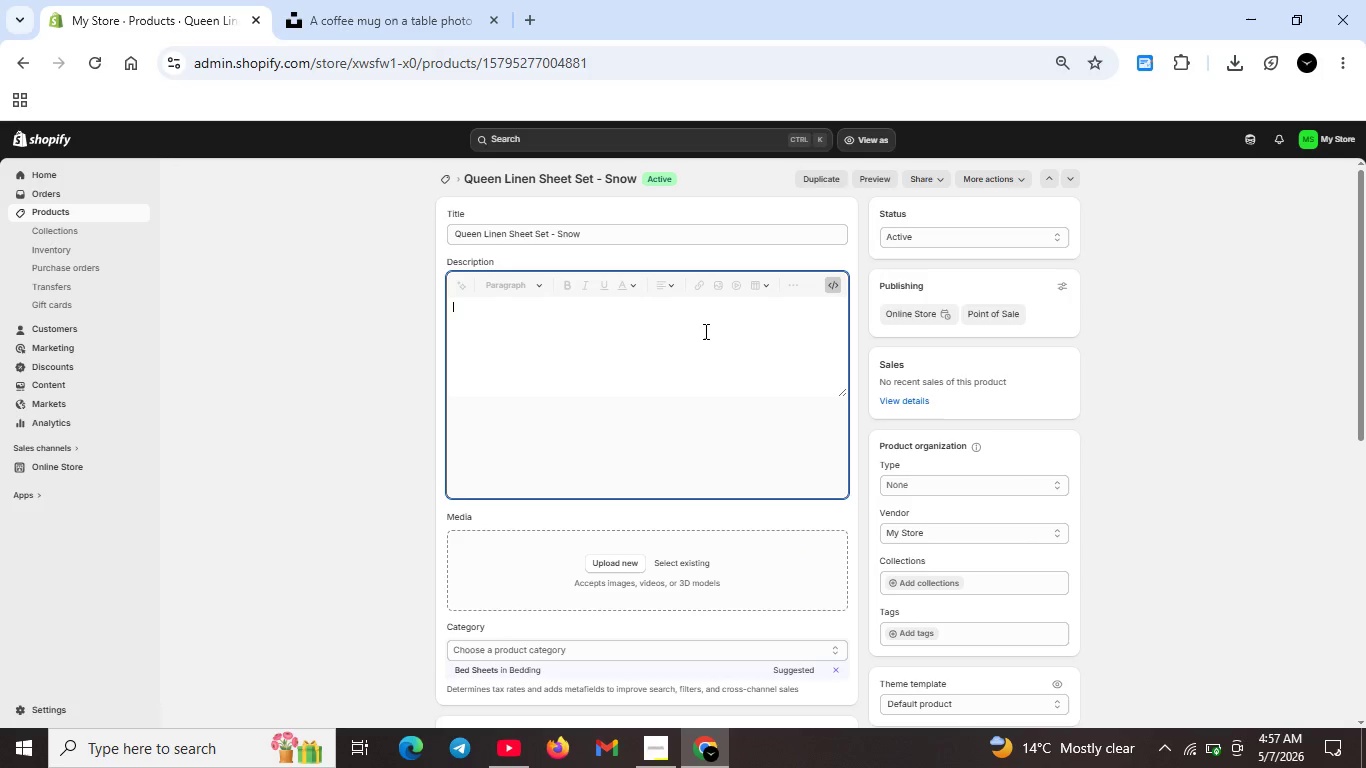 
type(<h2>)
 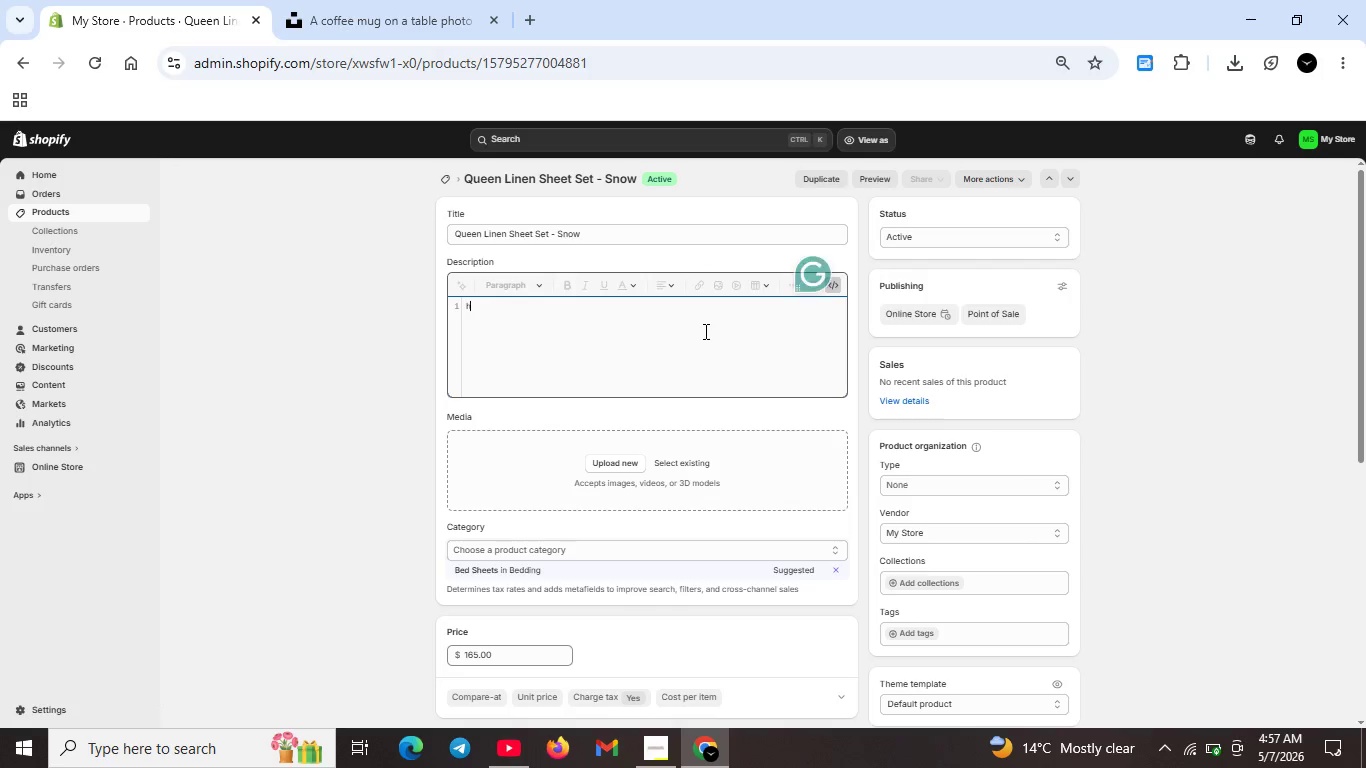 
key(ArrowLeft)
 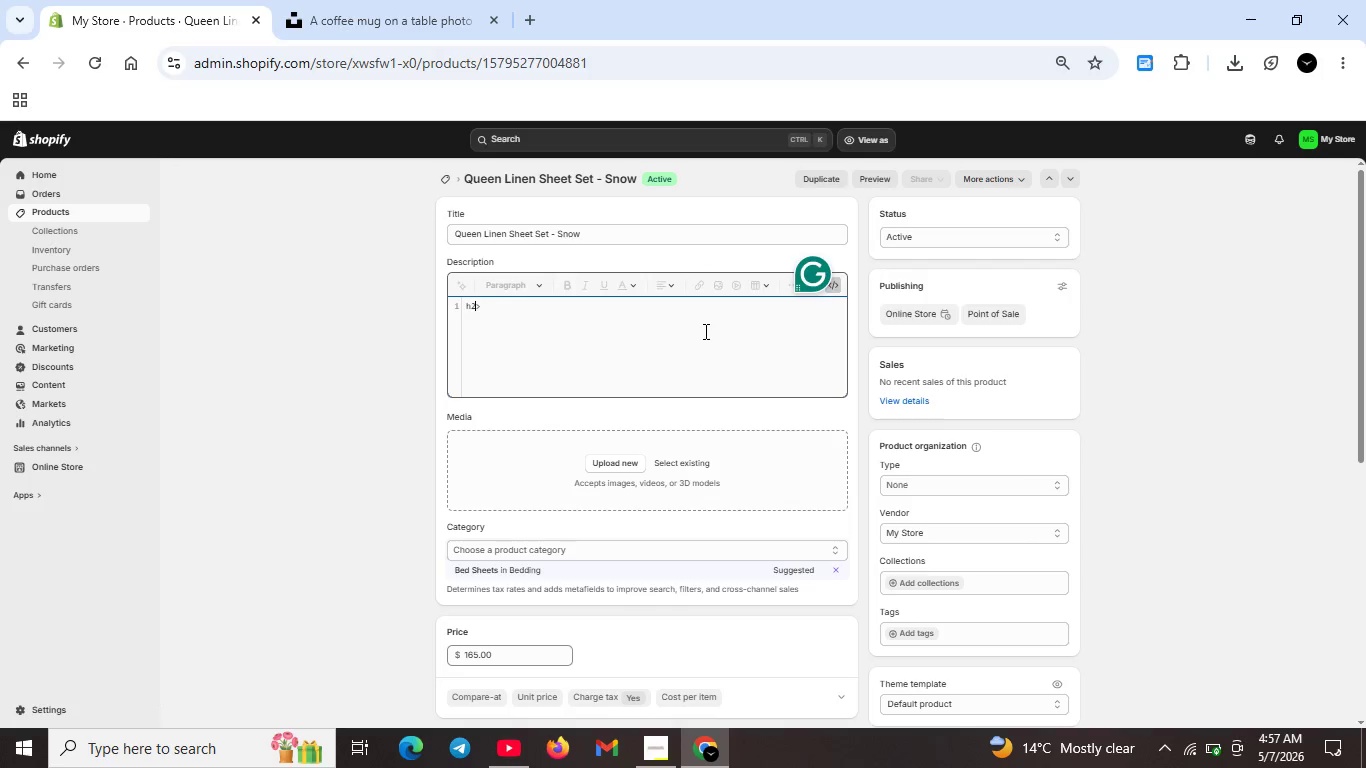 
key(ArrowLeft)
 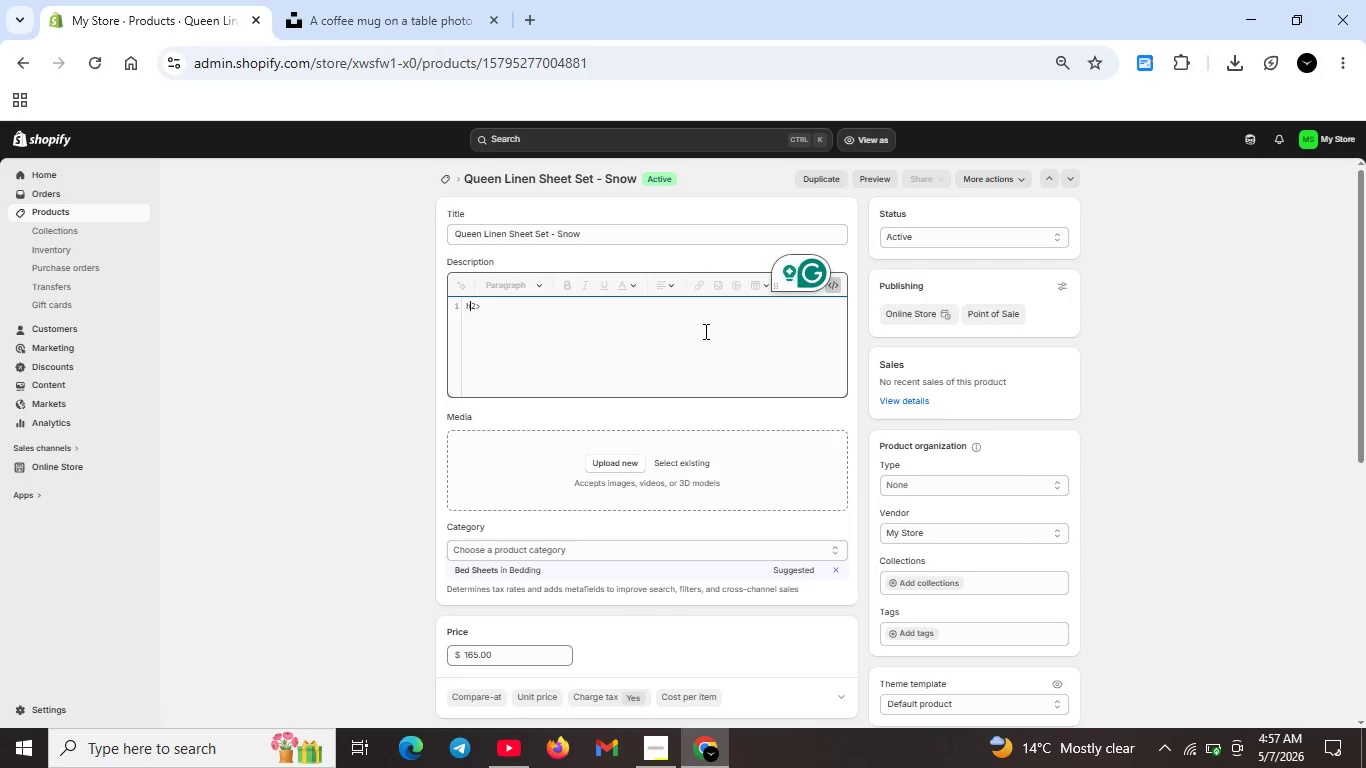 
key(ArrowLeft)
 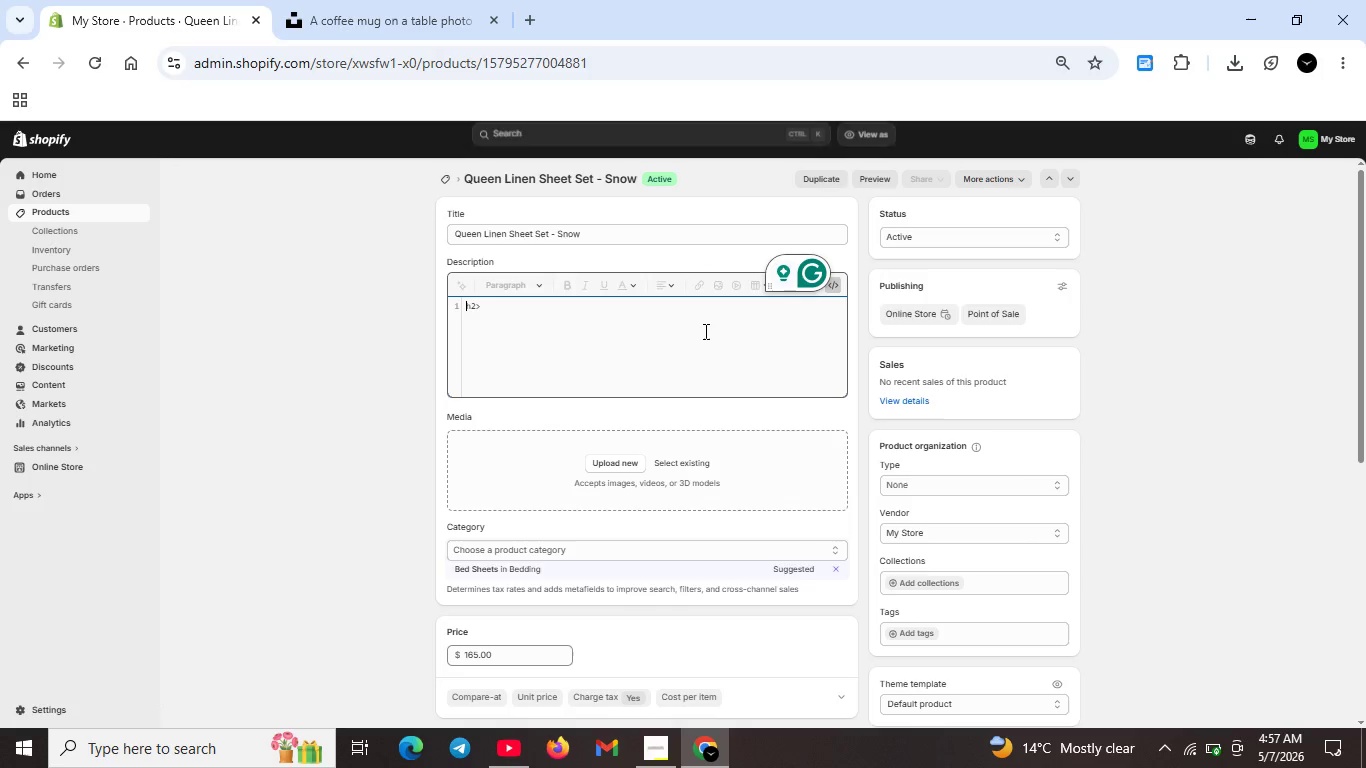 
key(ArrowLeft)
 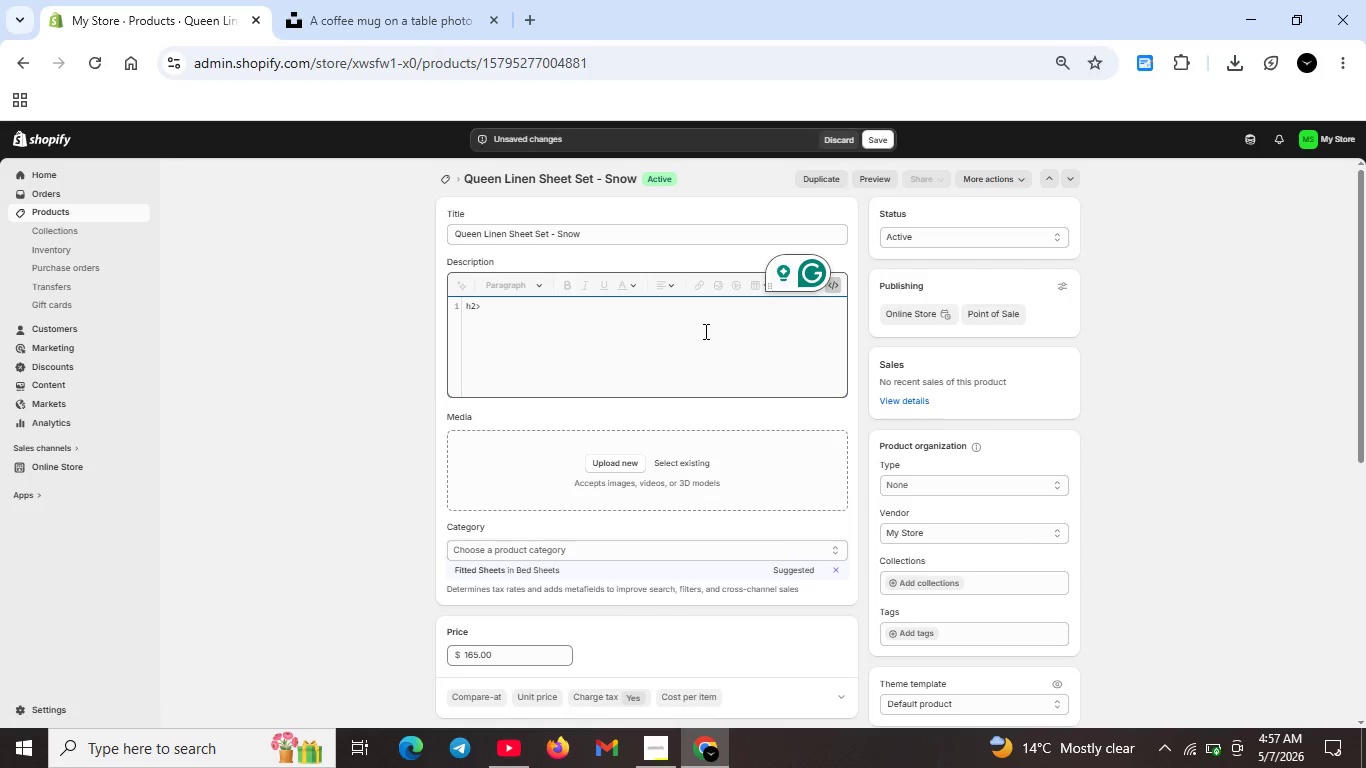 
key(Shift+ShiftRight)
 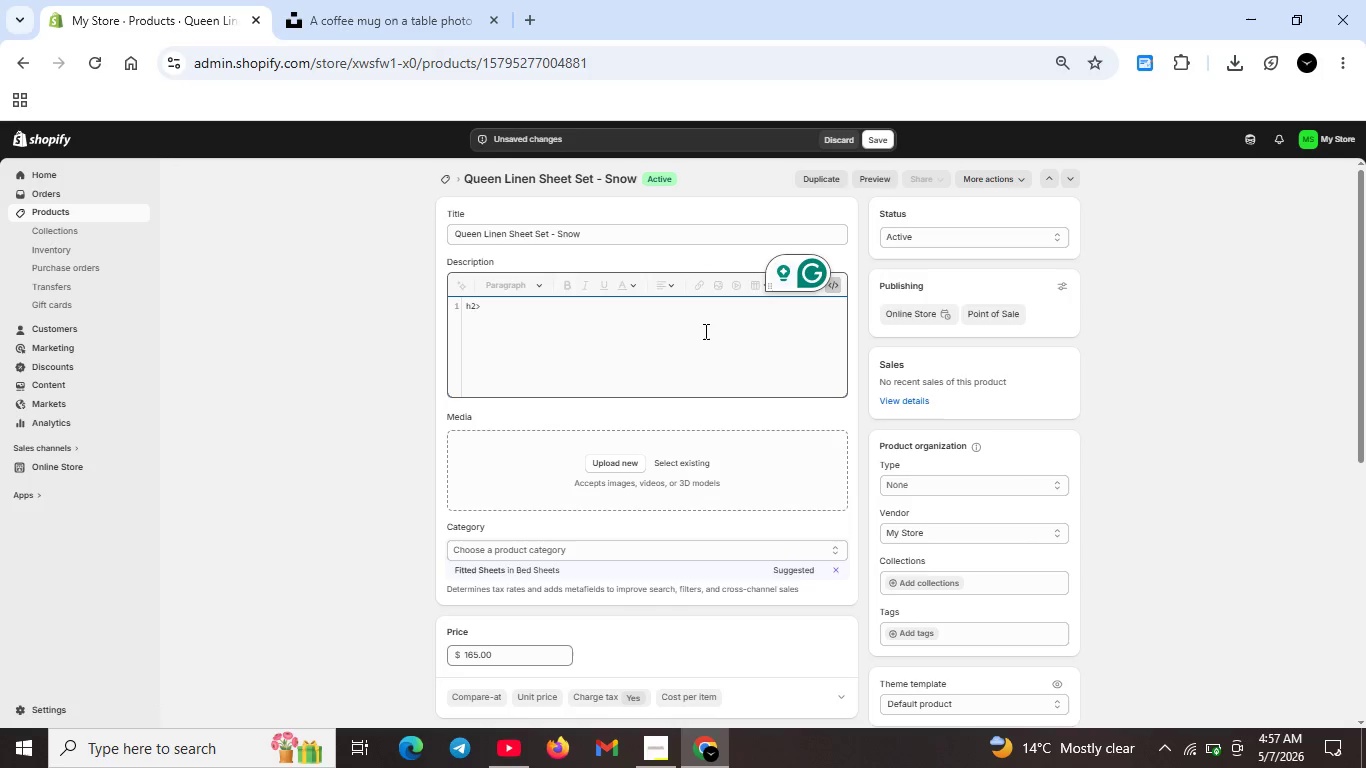 
key(Shift+Comma)
 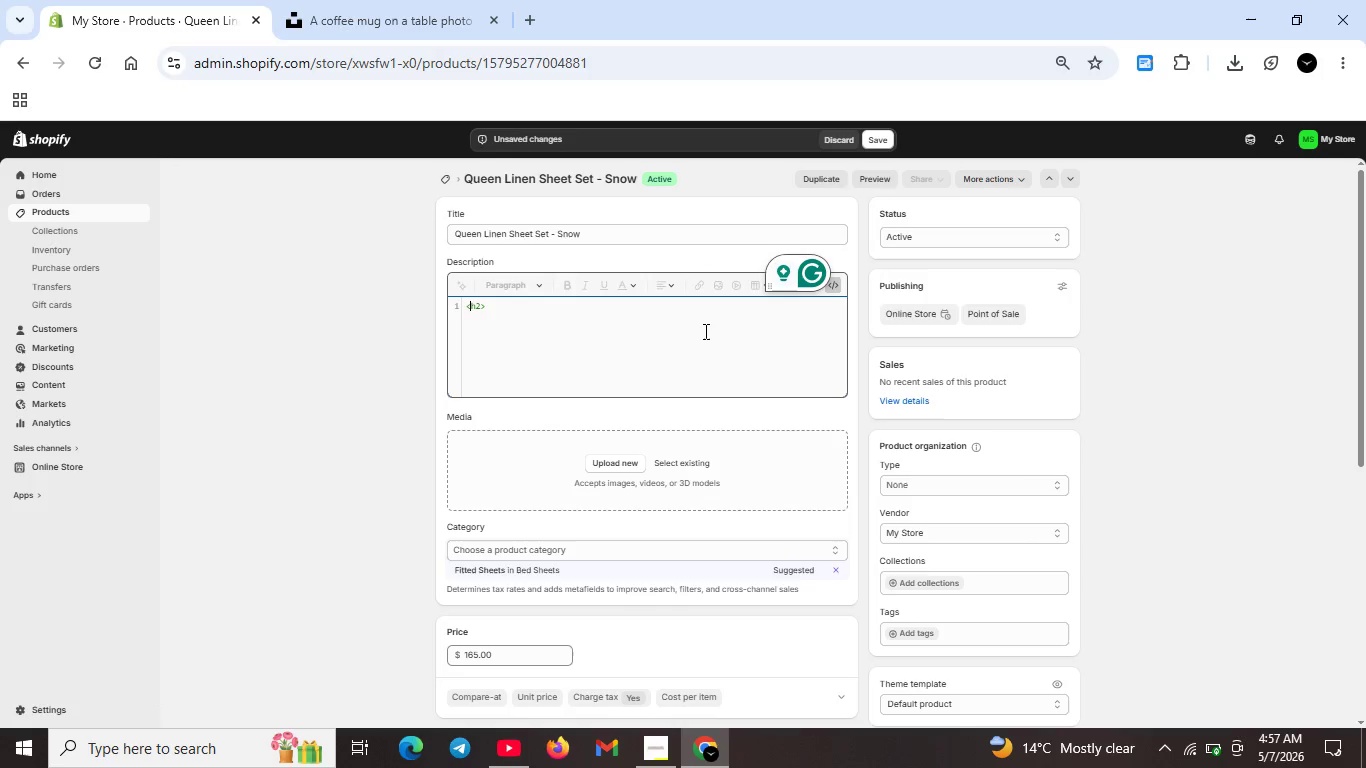 
key(ArrowRight)
 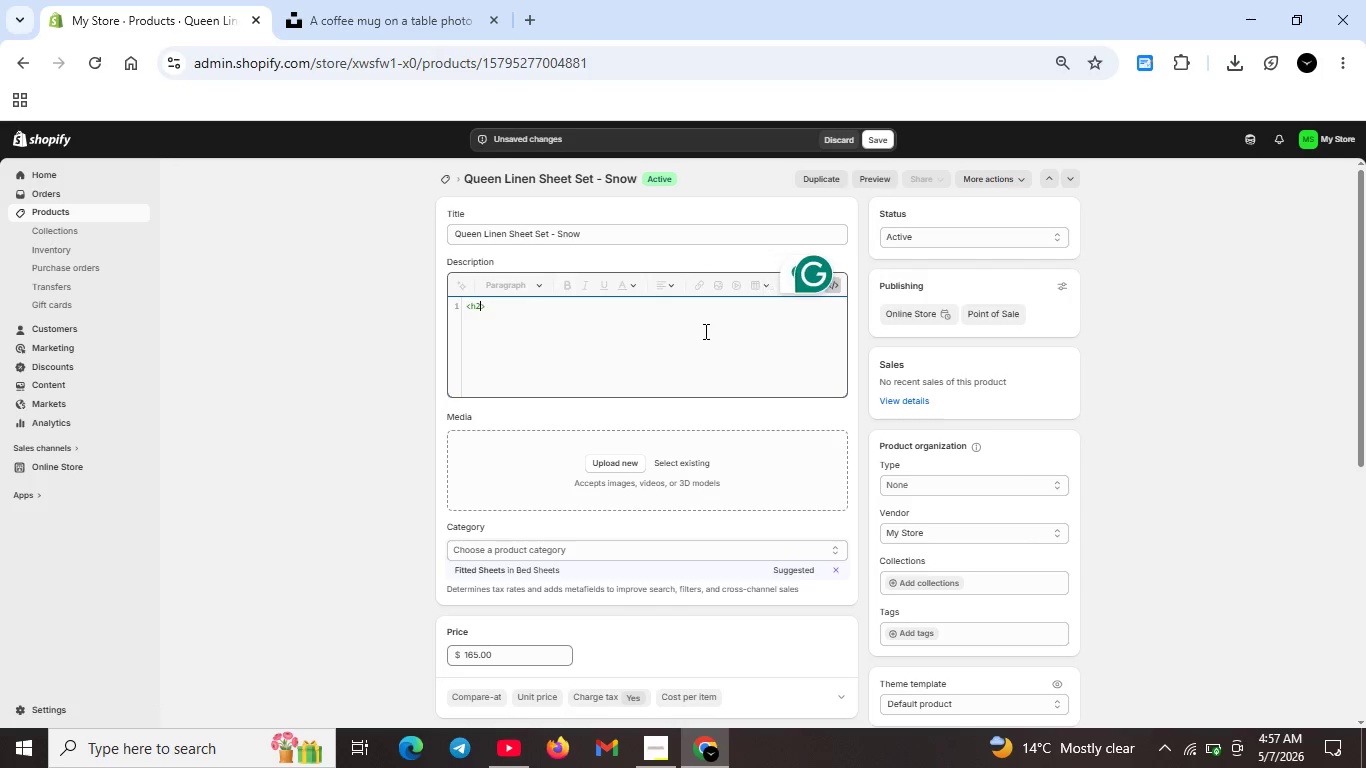 
key(ArrowRight)
 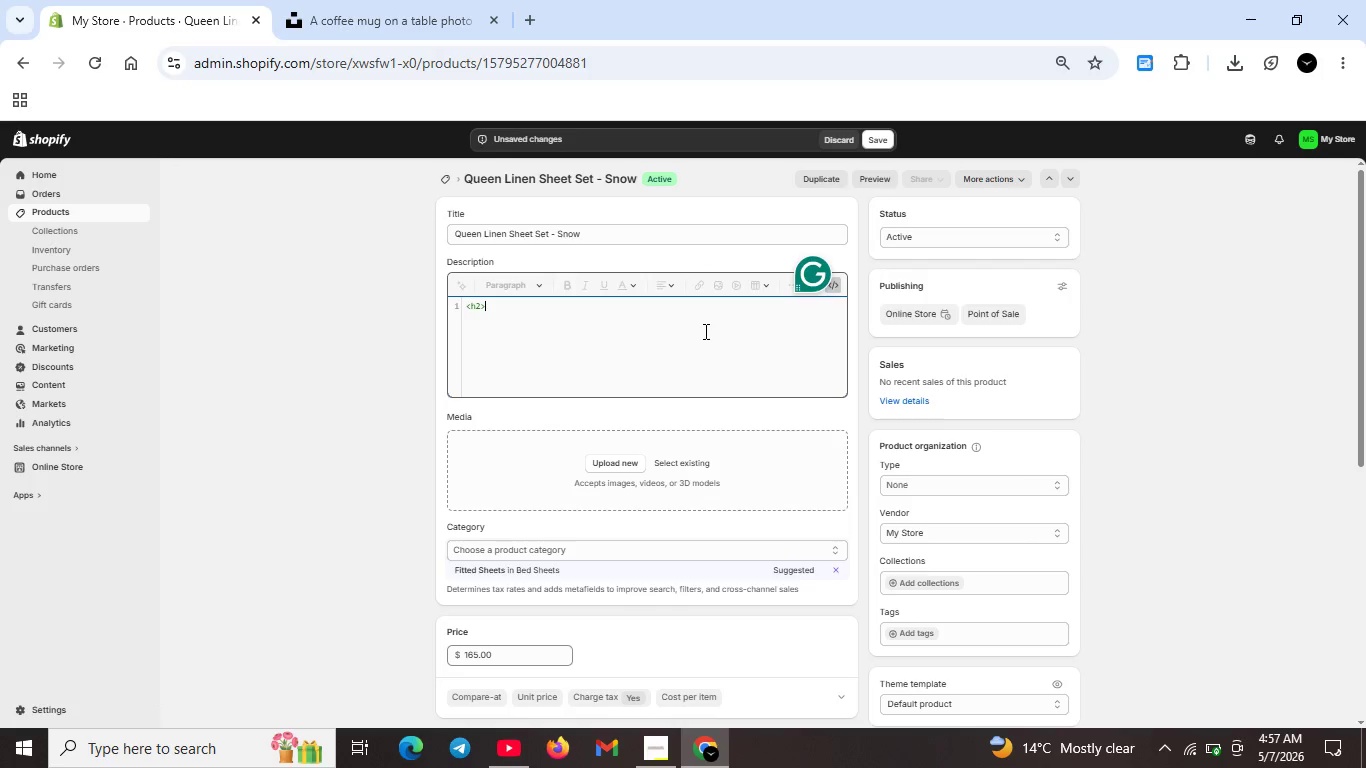 
key(ArrowRight)
 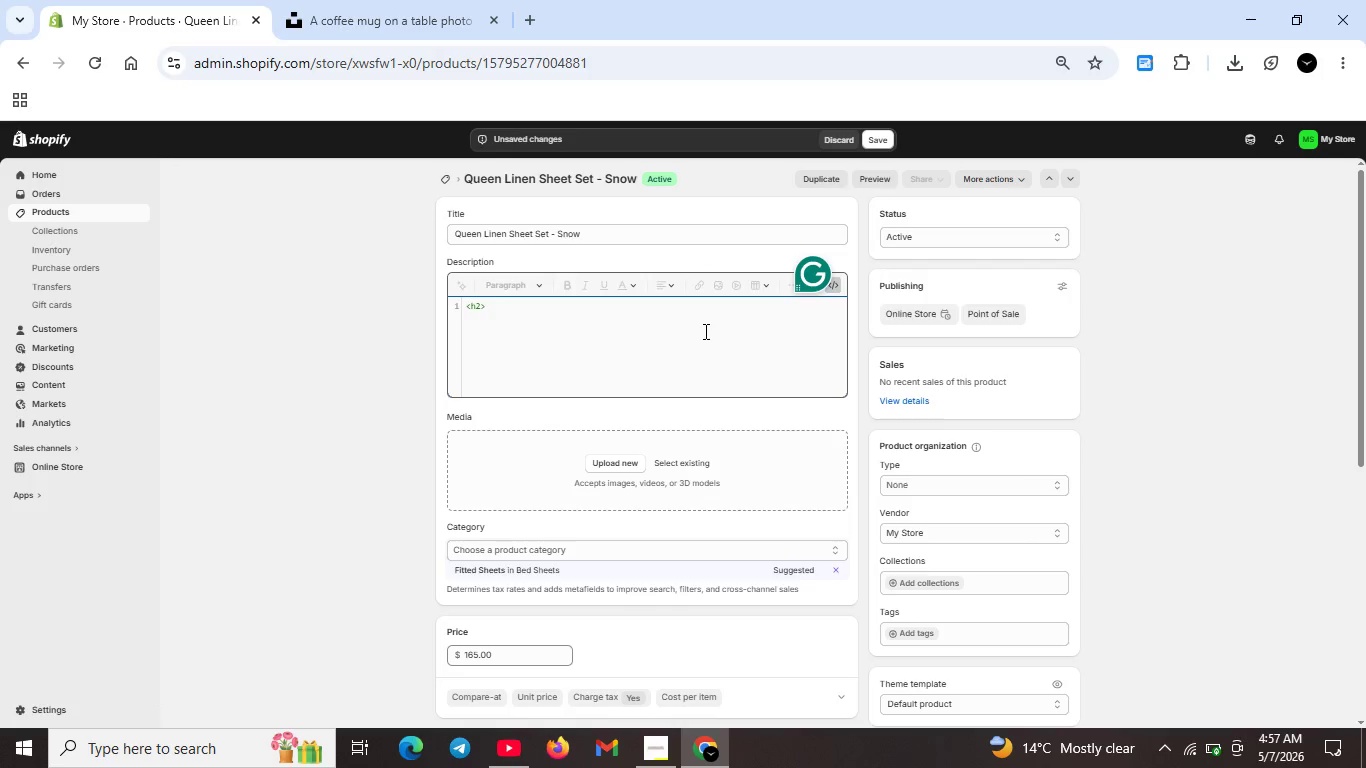 
type(Queen Linen Sheet Set--)
key(Backspace)
type(Snow</h2)
 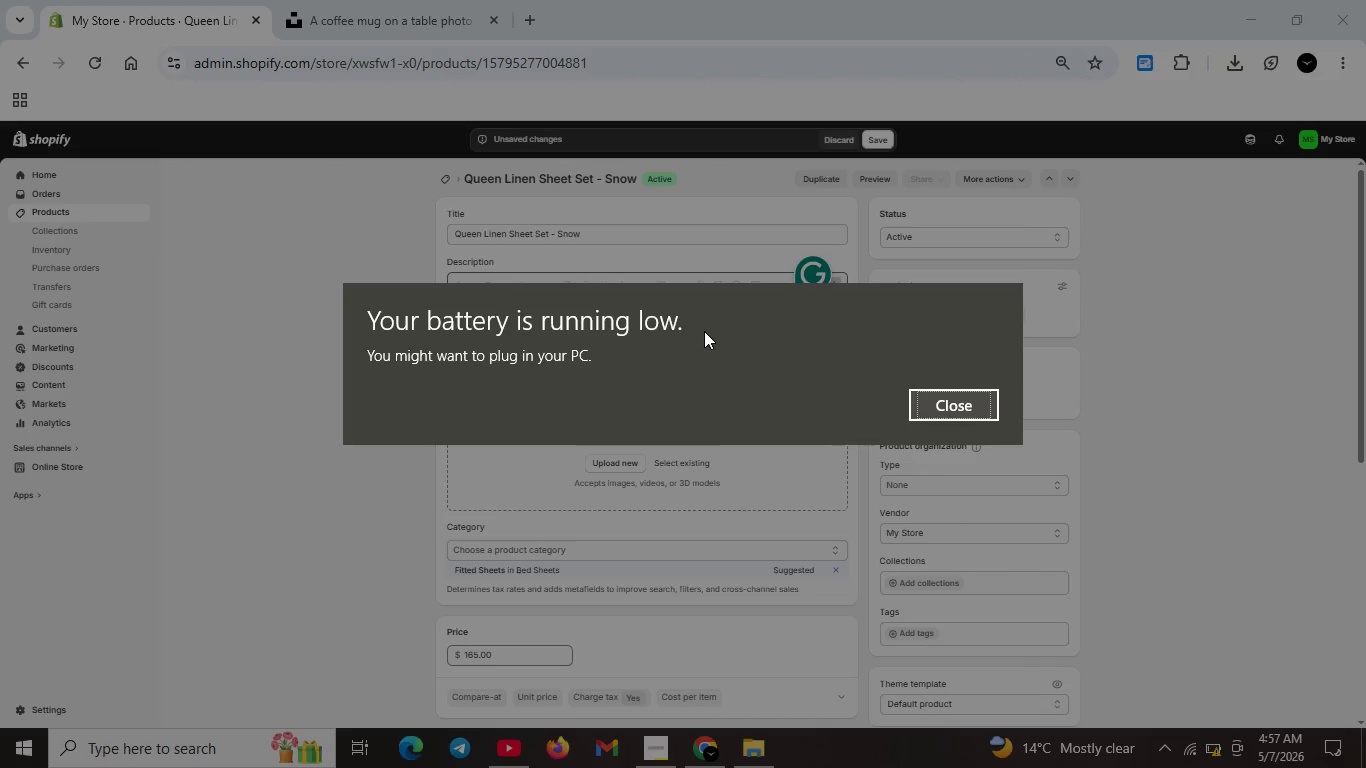 
wait(10.45)
 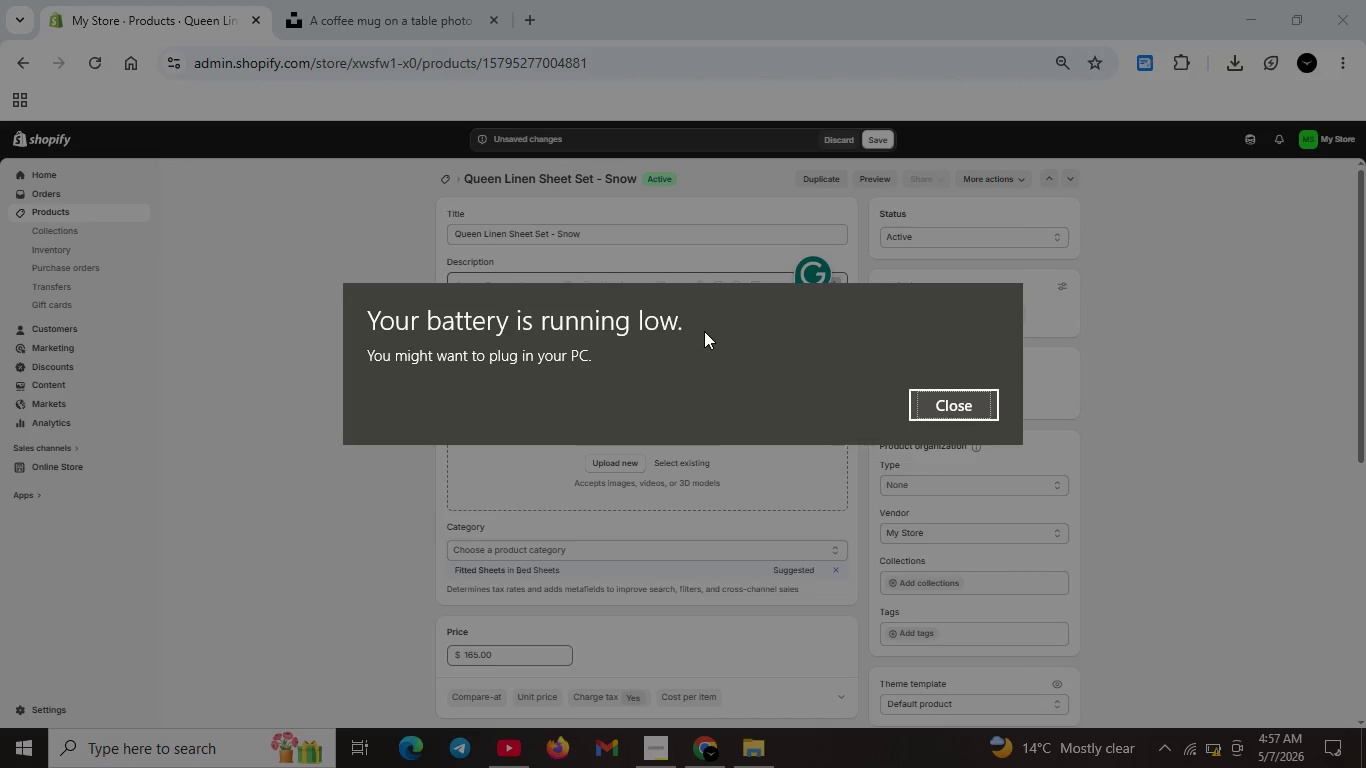 
type(h2>)
 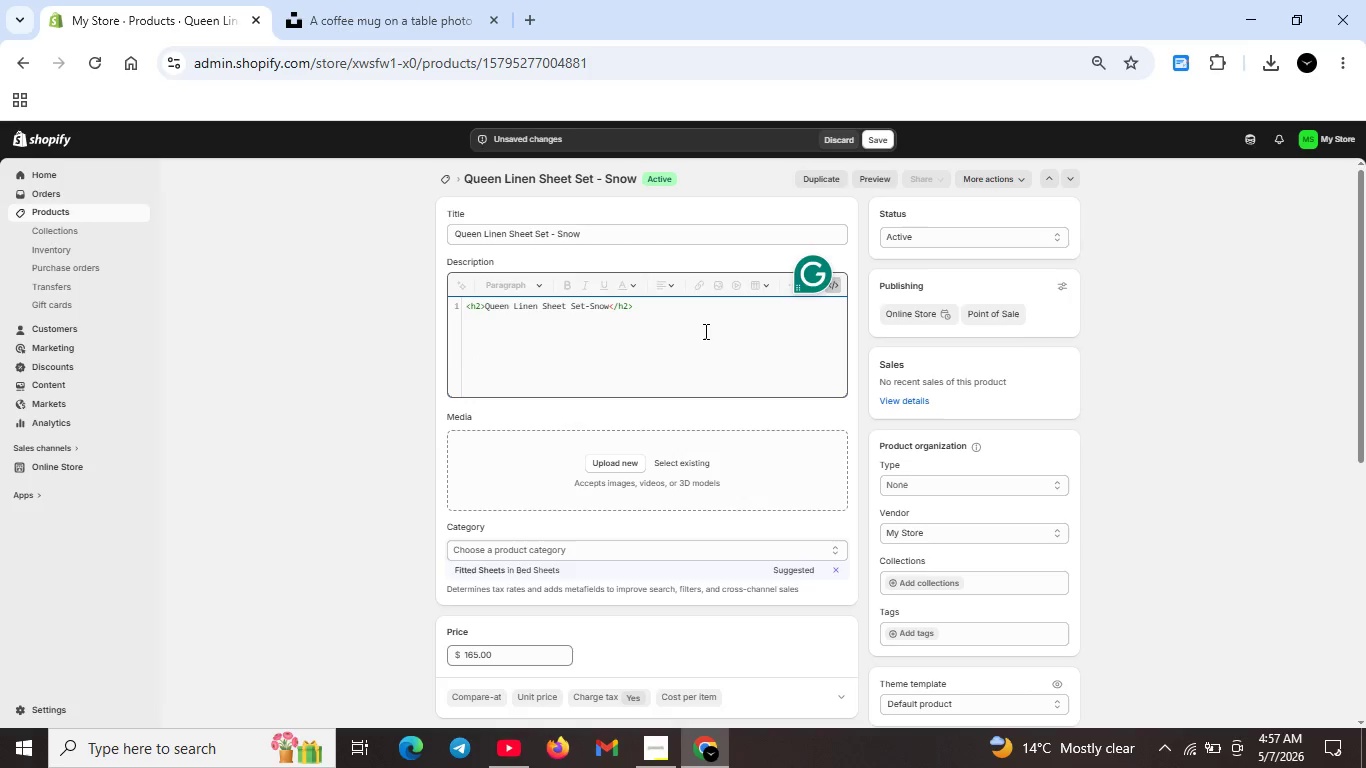 
key(Shift+Enter)
 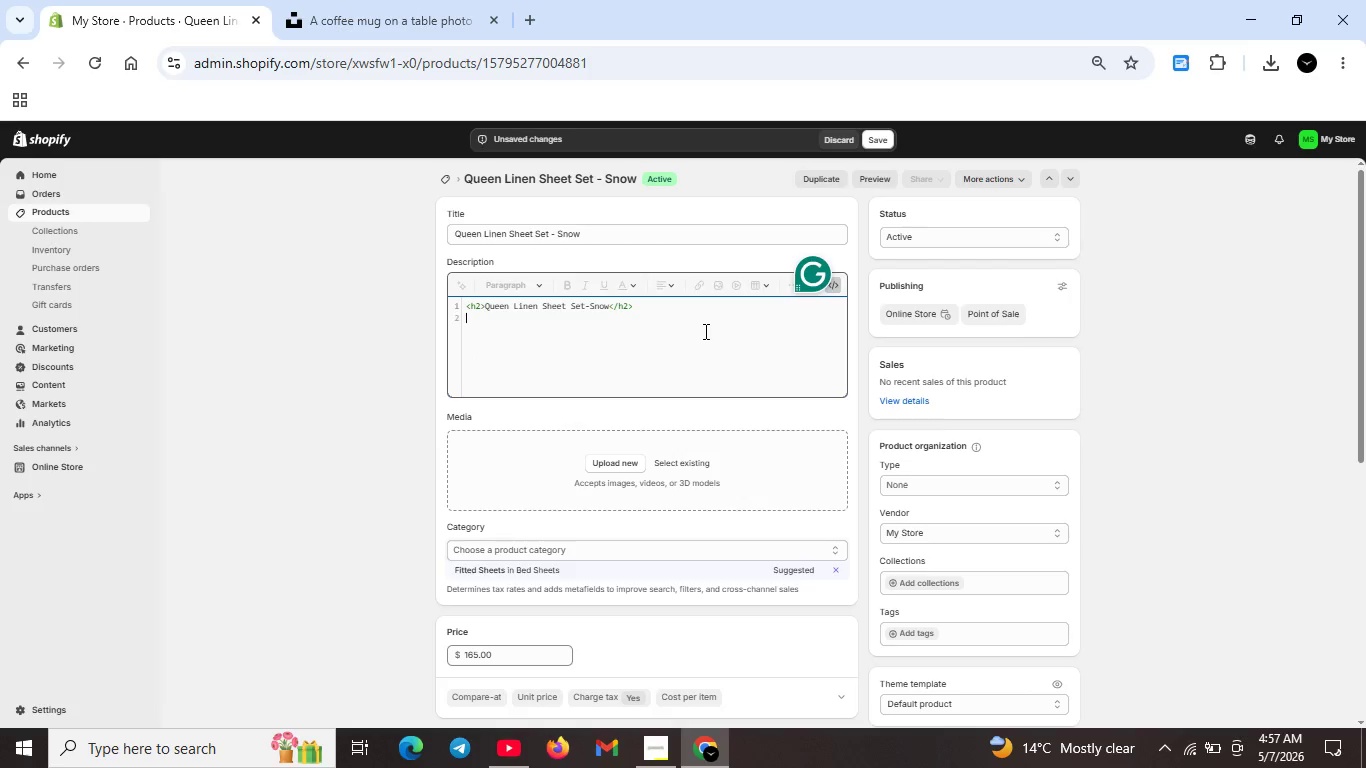 
key(Shift+ShiftRight)
 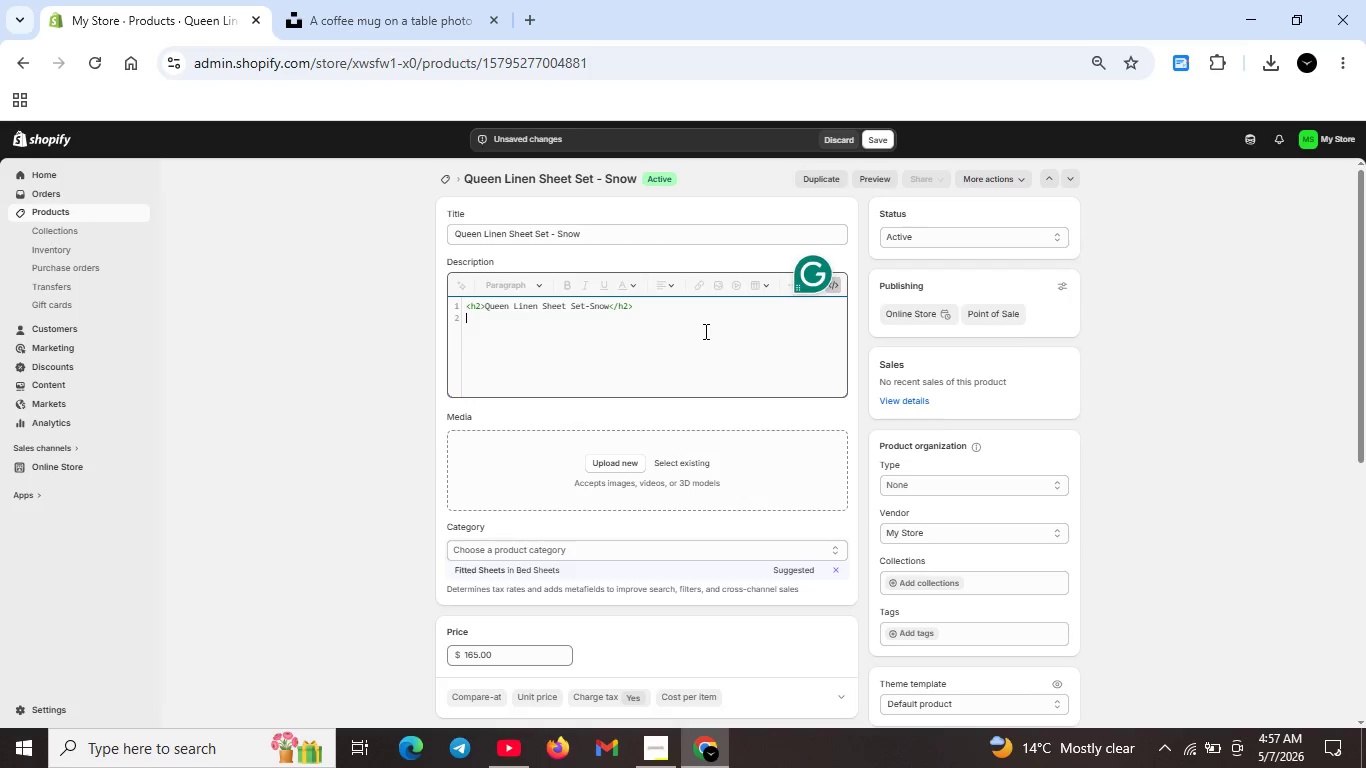 
key(Shift+Comma)
 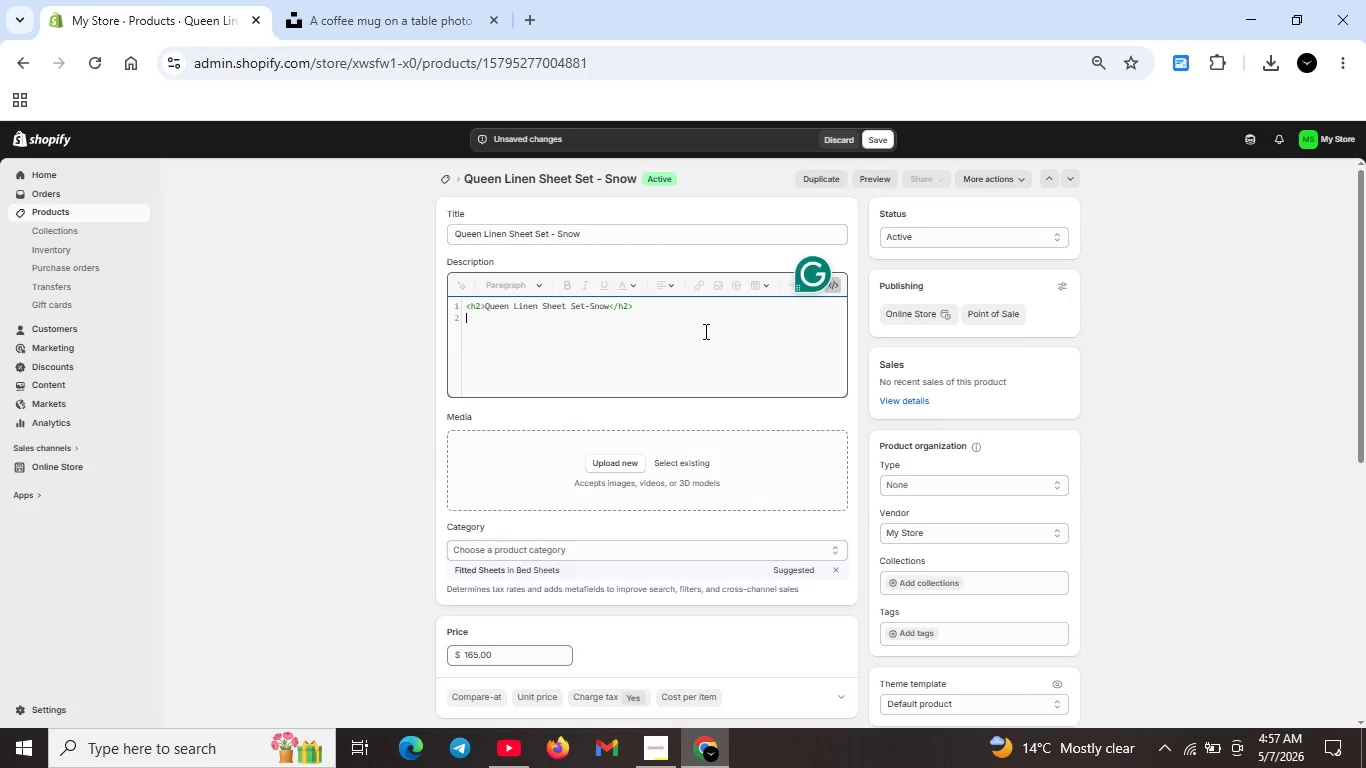 
key(P)
 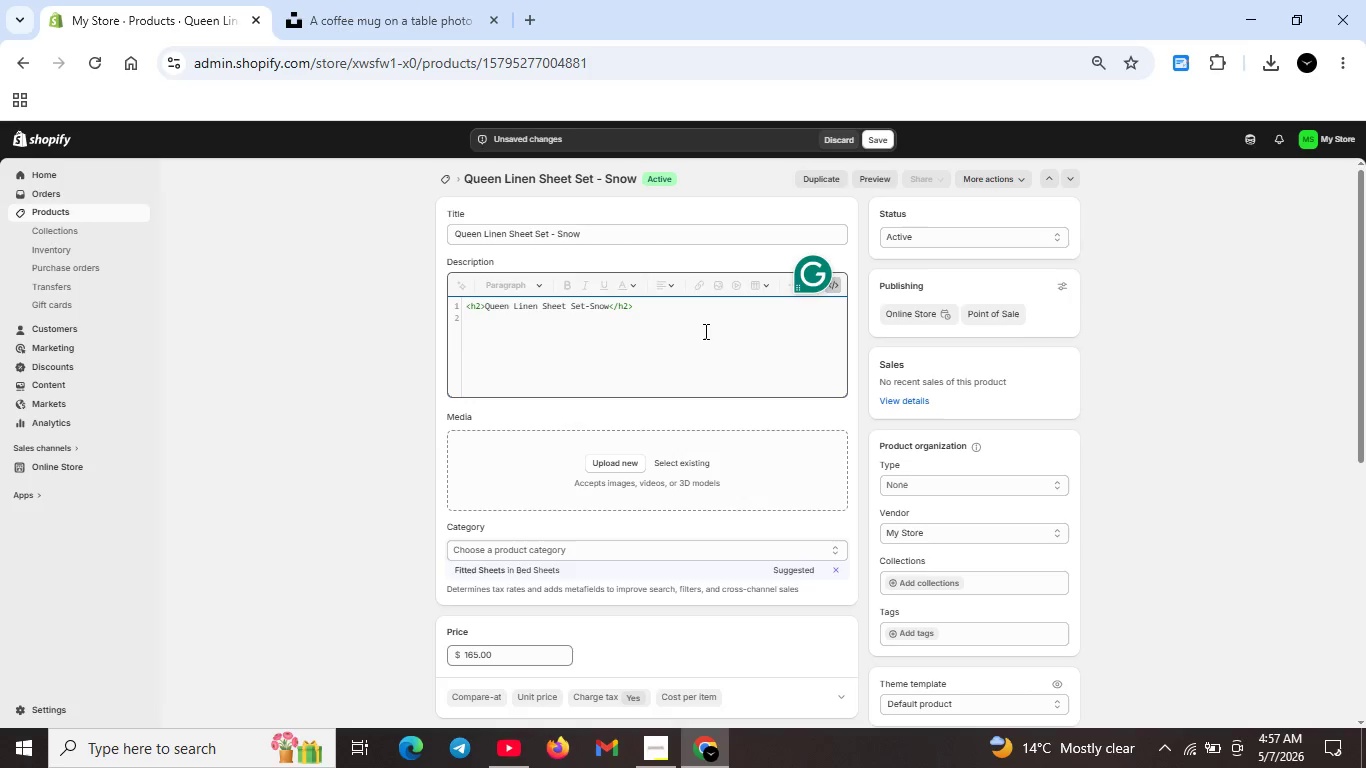 
key(Shift+ShiftRight)
 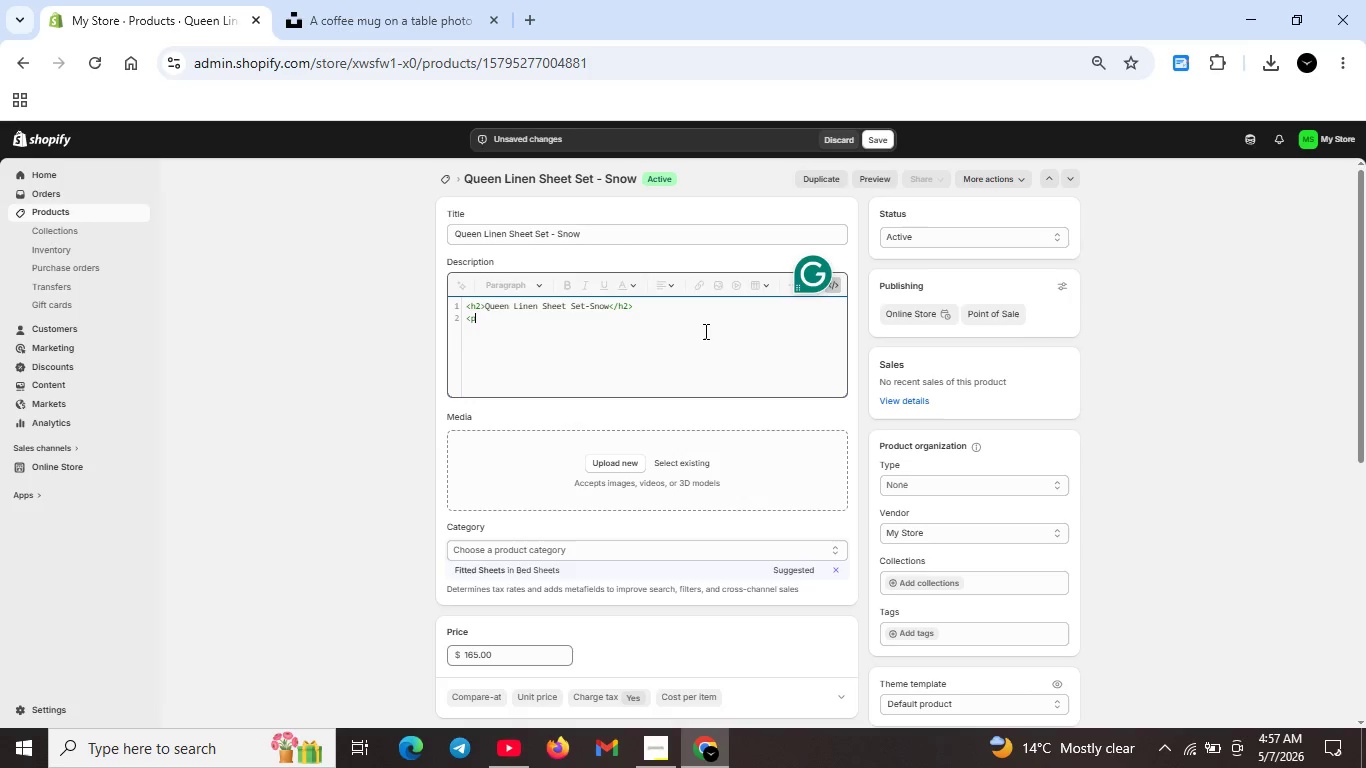 
key(Shift+Period)
 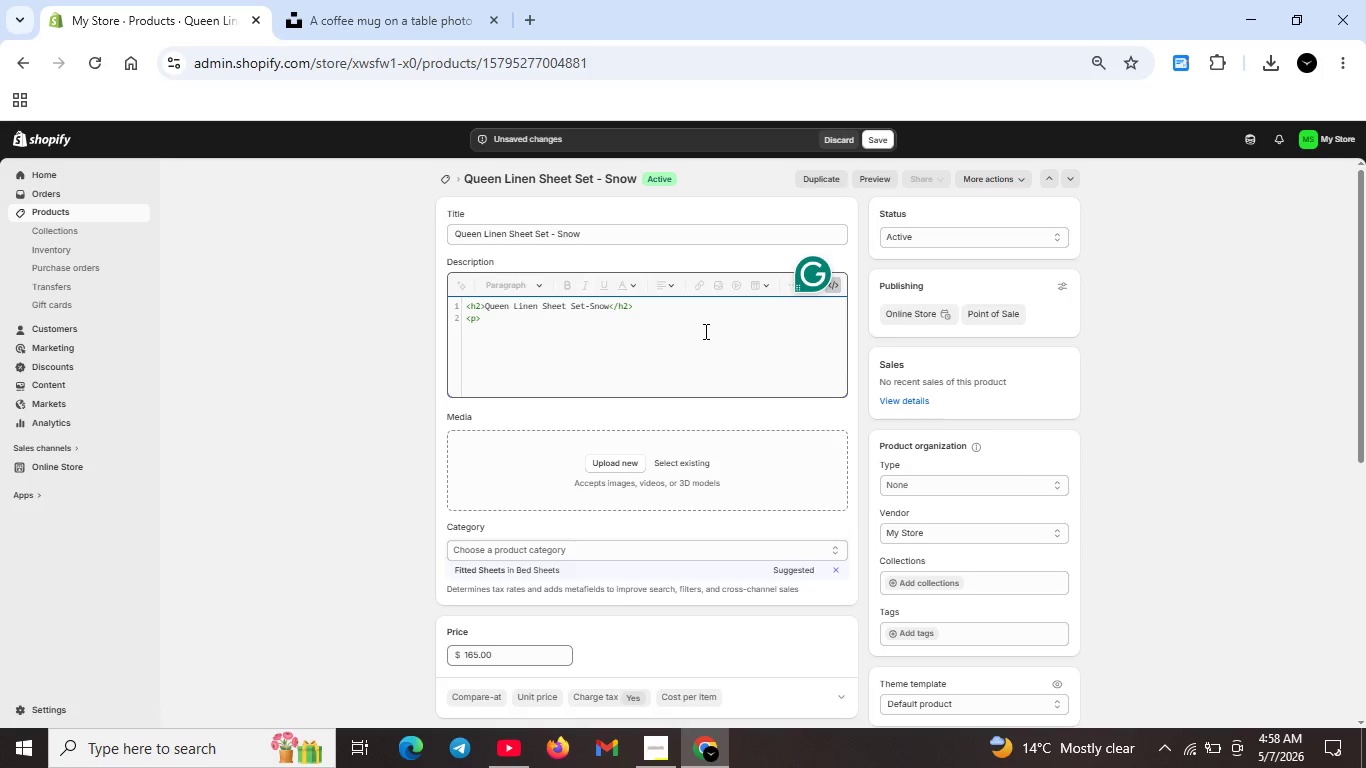 
wait(11.33)
 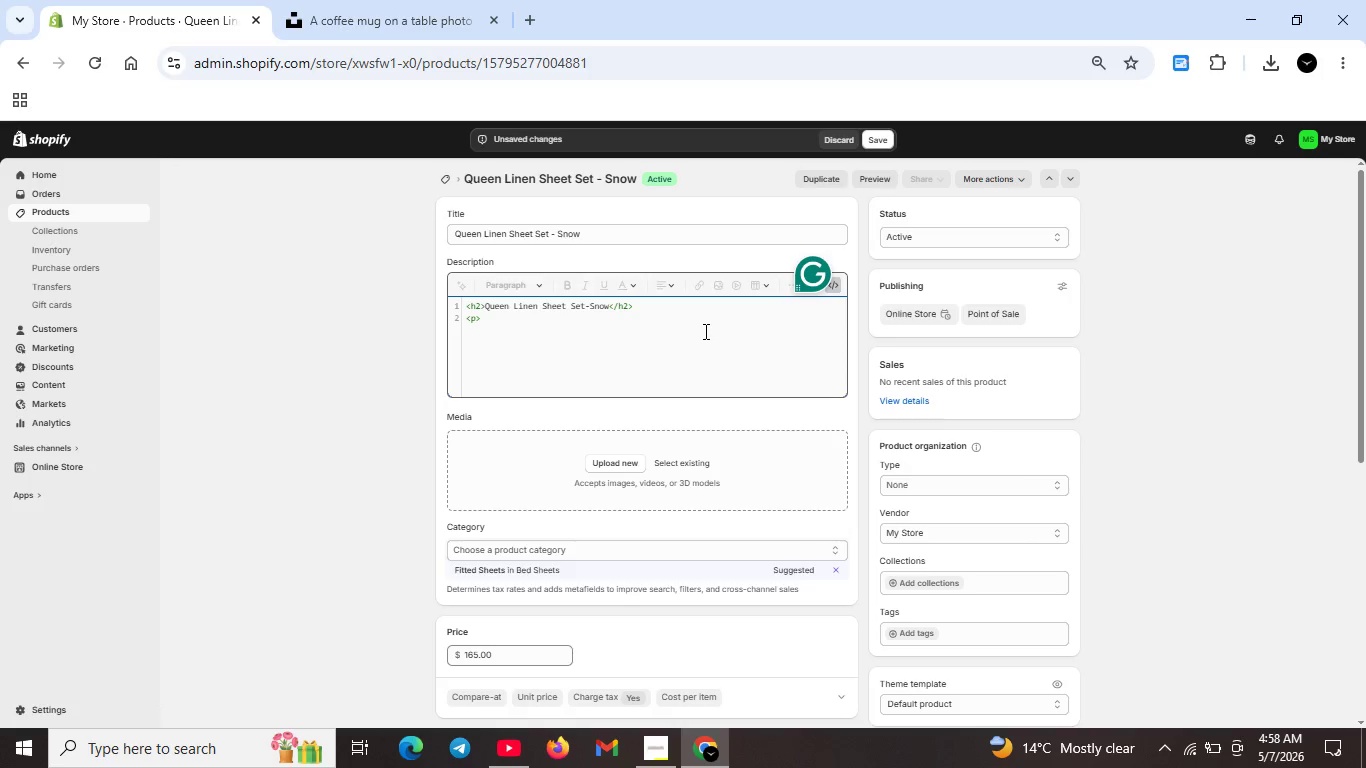 
type(Pre)
 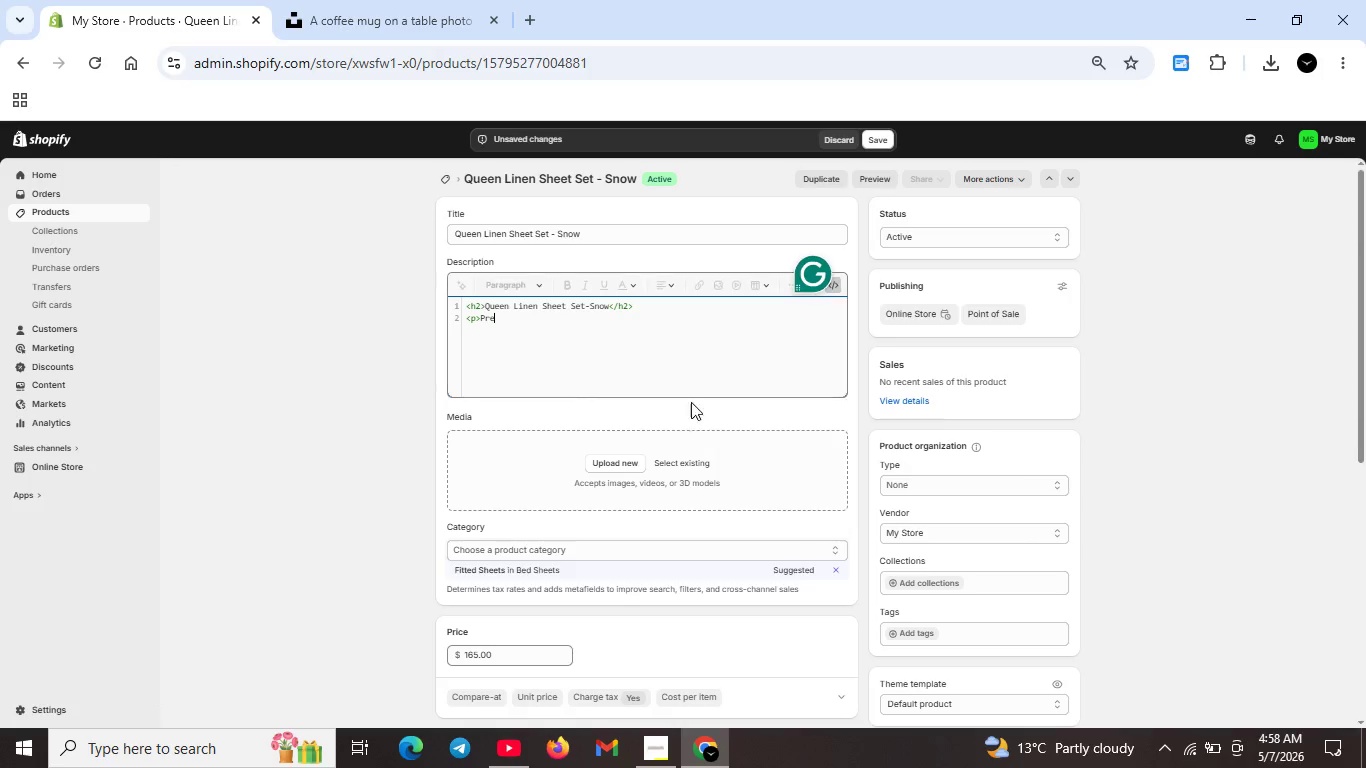 
wait(5.61)
 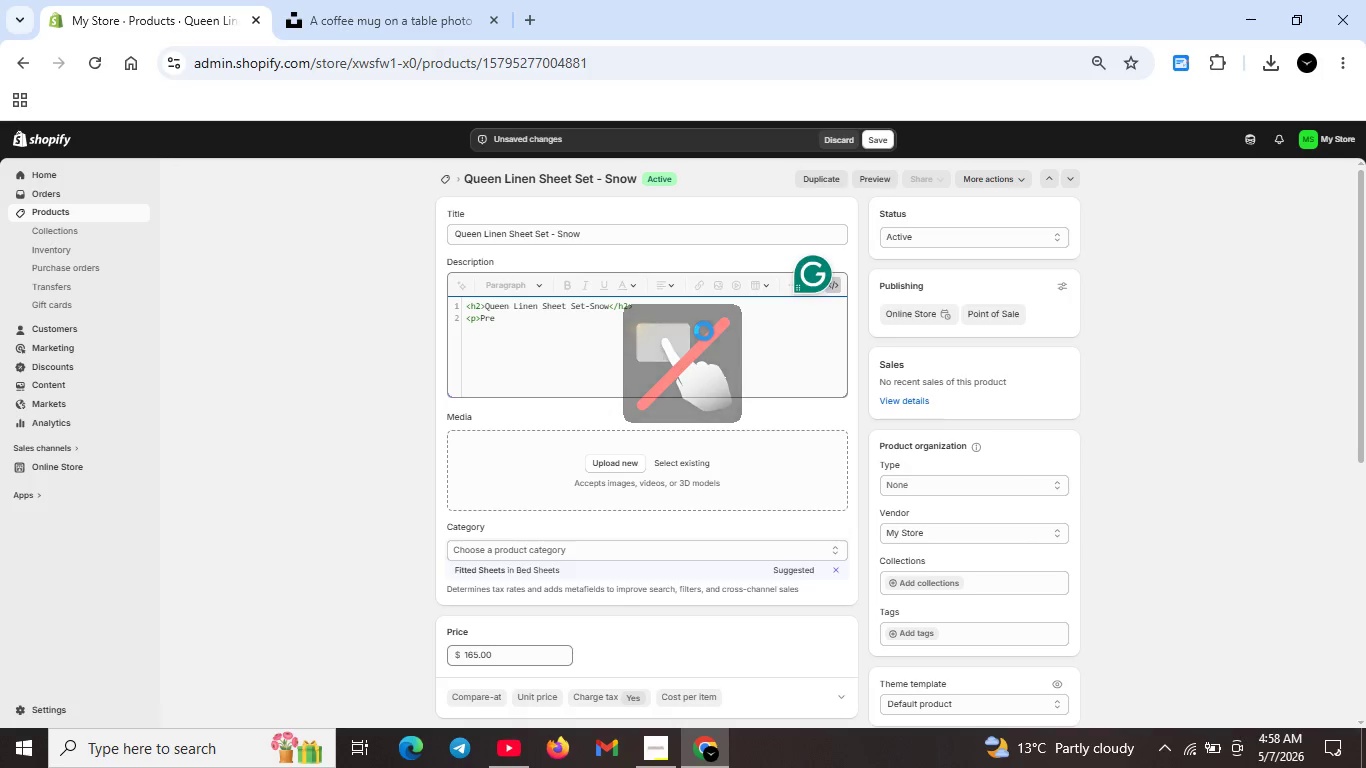 
type(ium )
 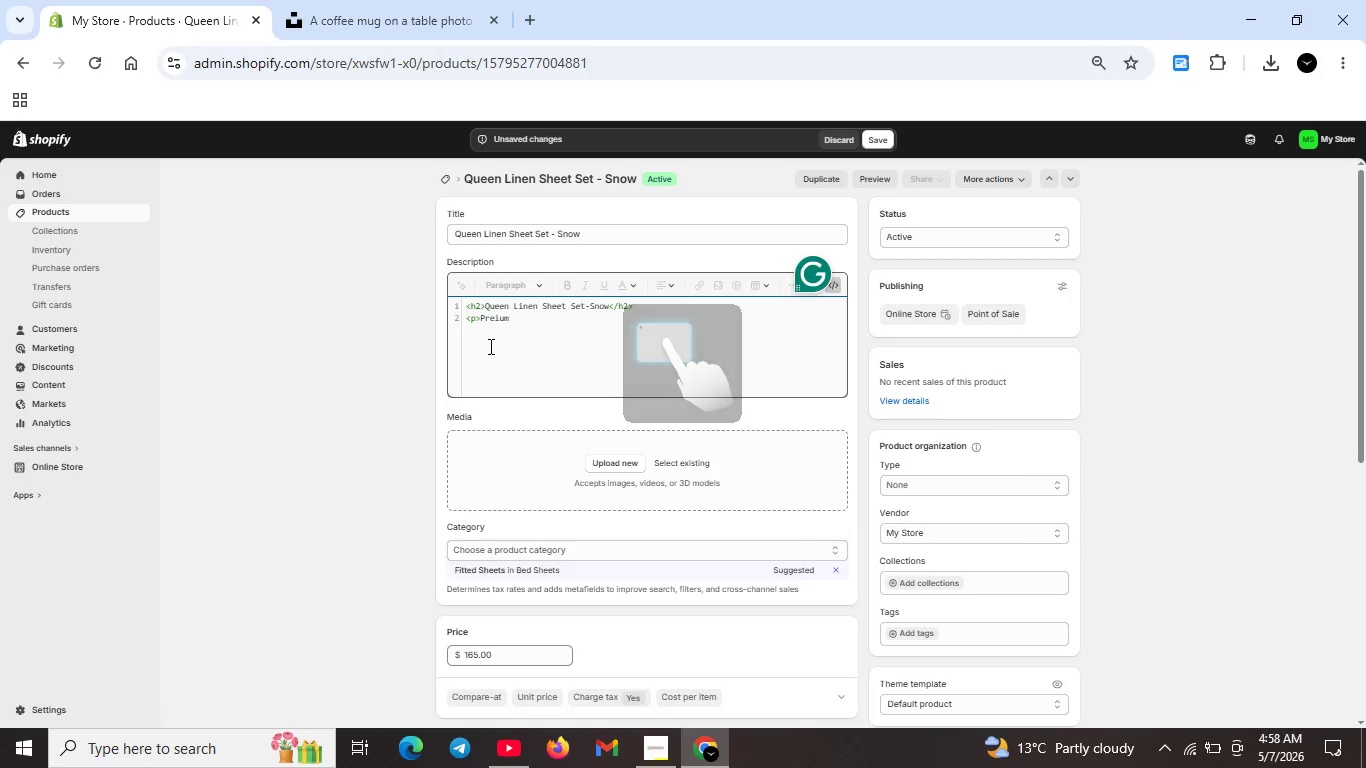 
key(Backspace)
key(Backspace)
key(Backspace)
type(um 100%)
 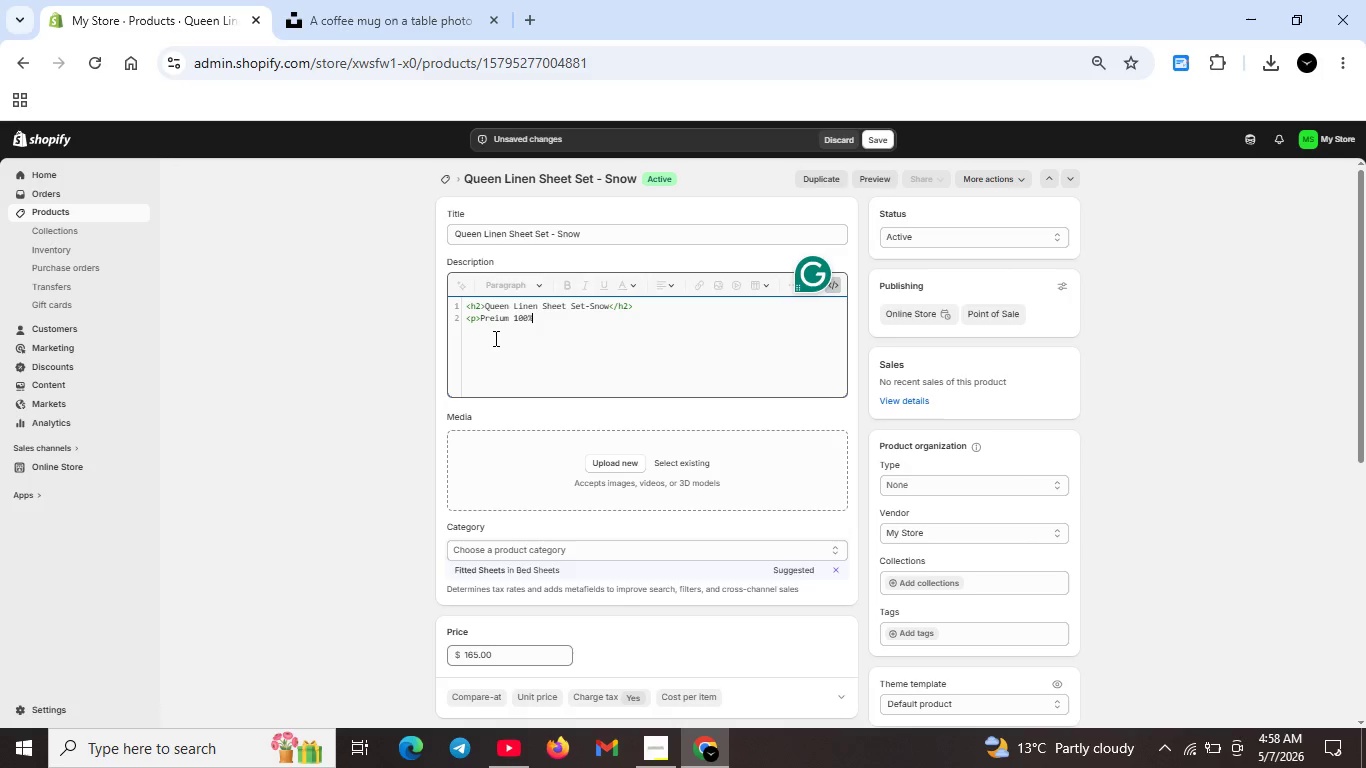 
 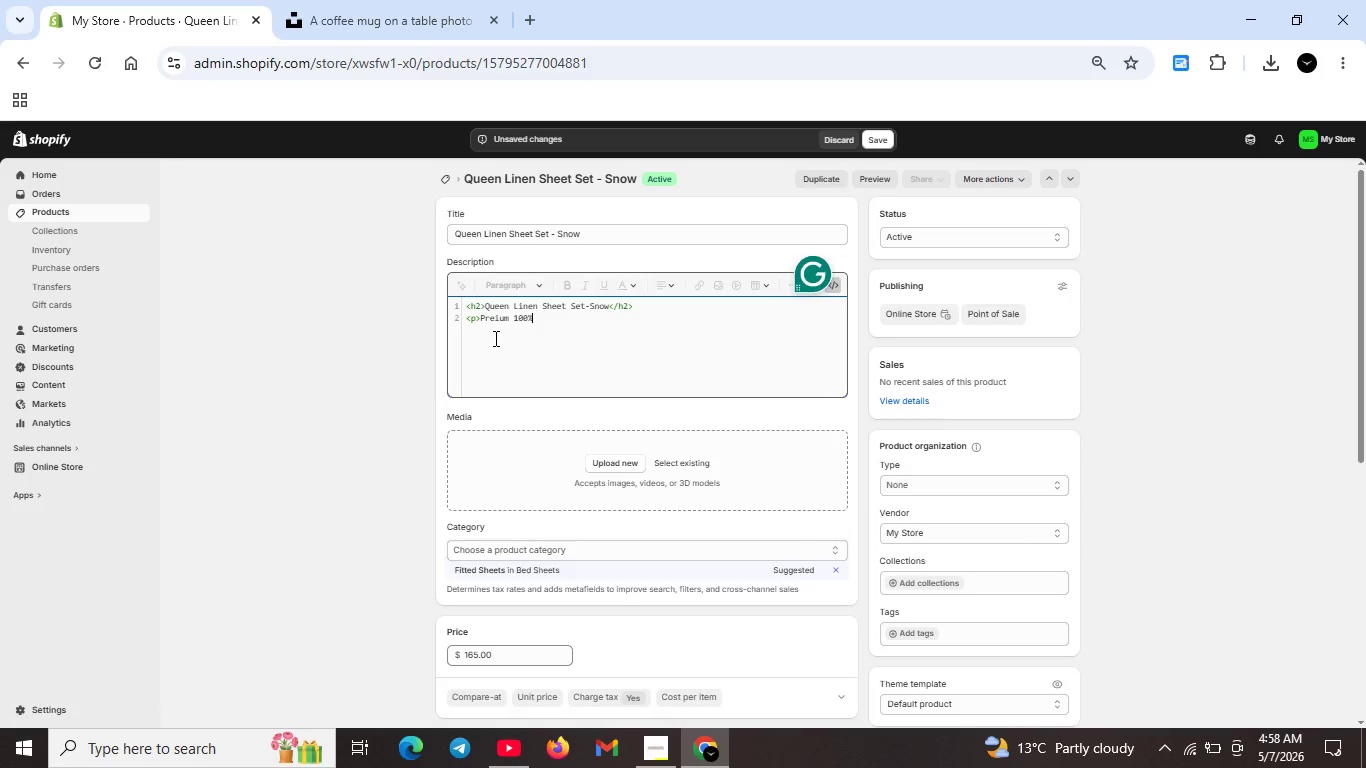 
hold_key(key=ShiftRight, duration=0.31)
 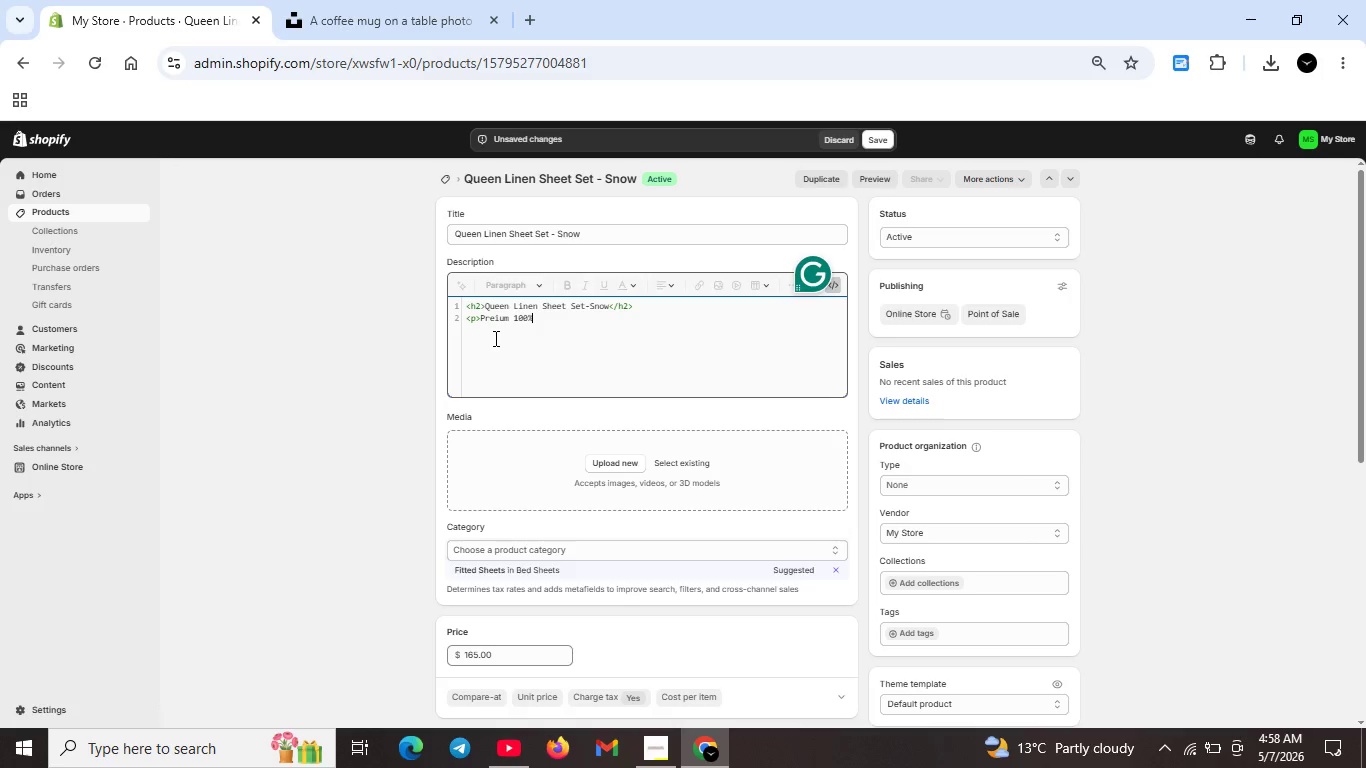 
key(ArrowLeft)
 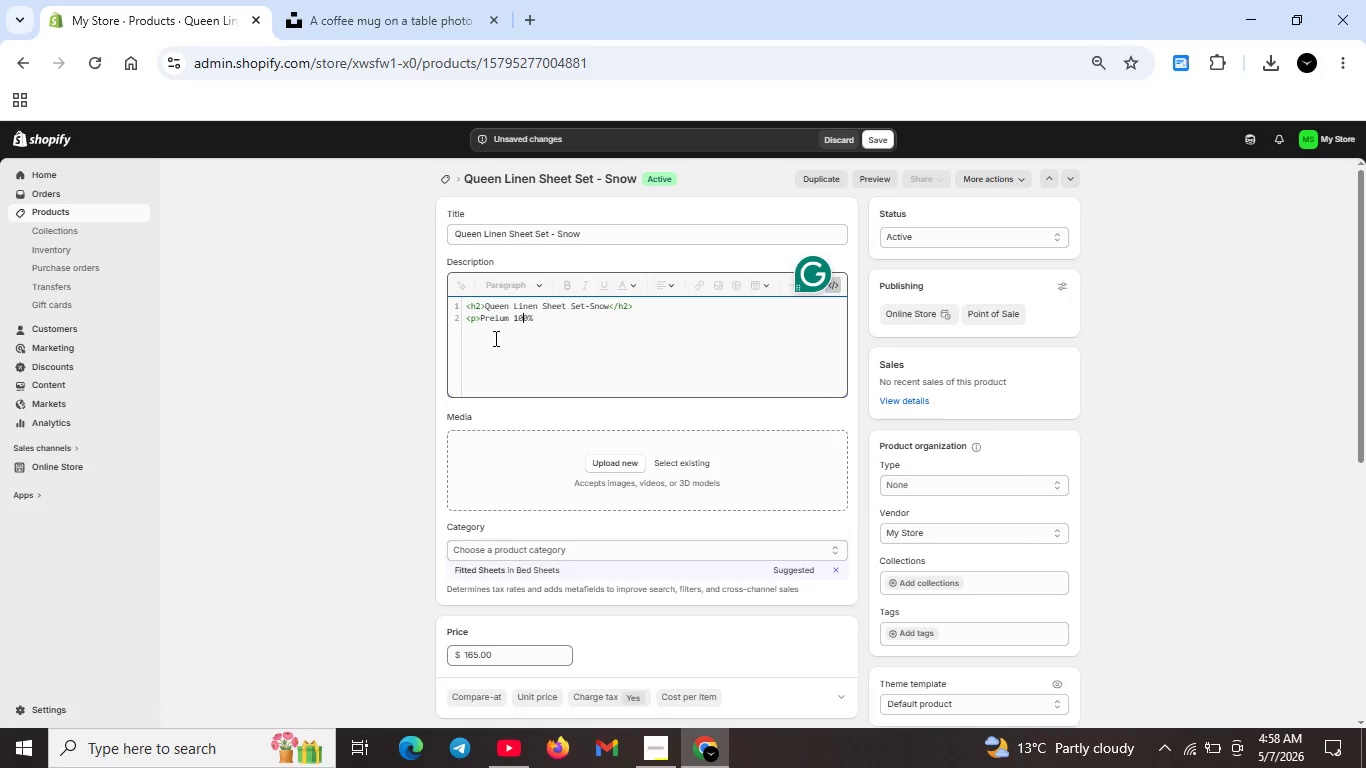 
key(ArrowLeft)
 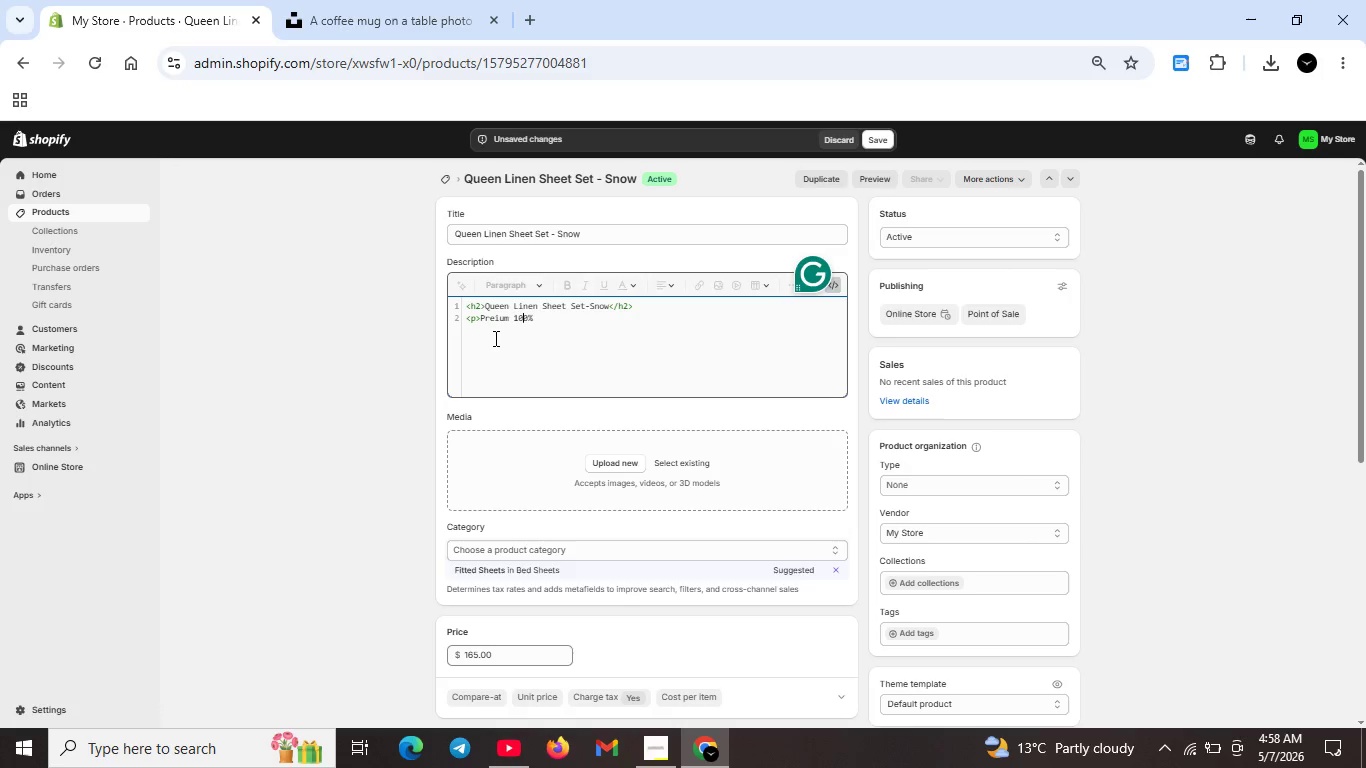 
key(ArrowLeft)
 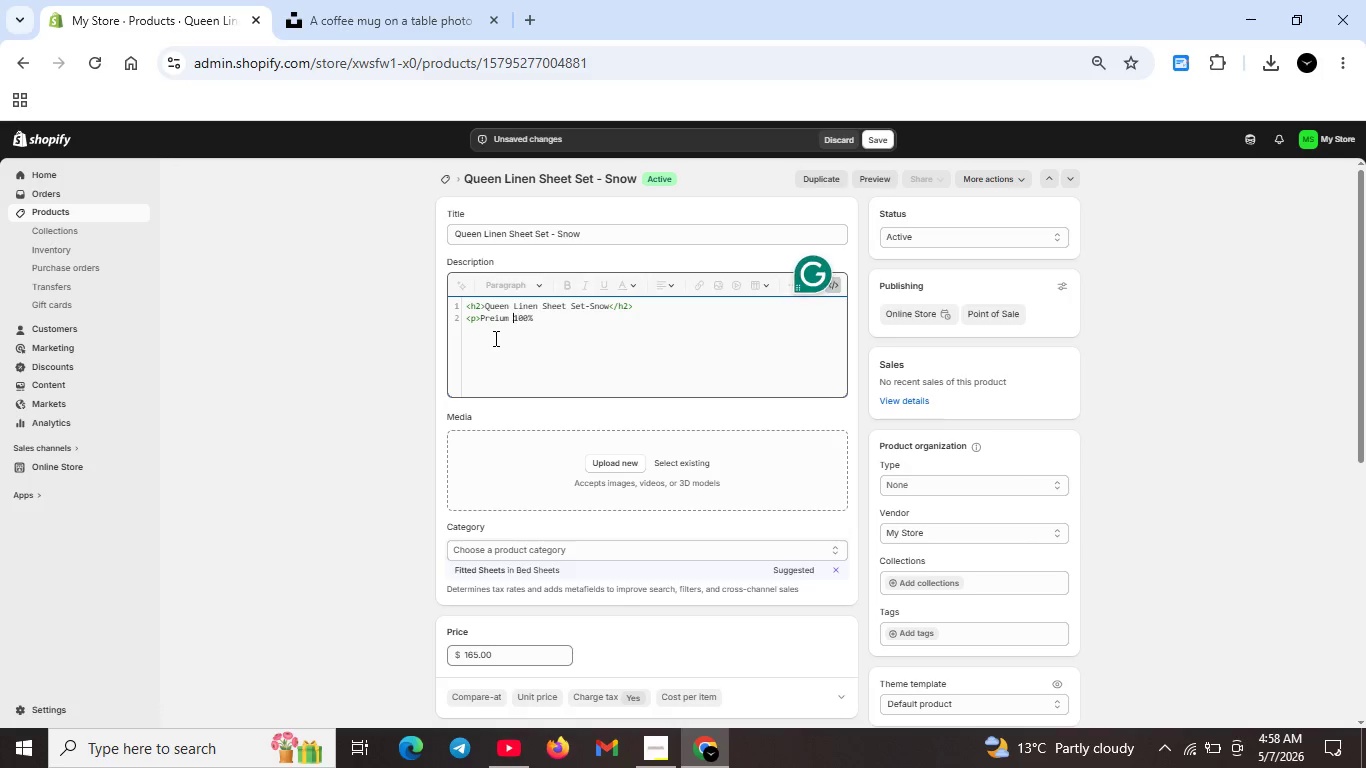 
key(ArrowLeft)
 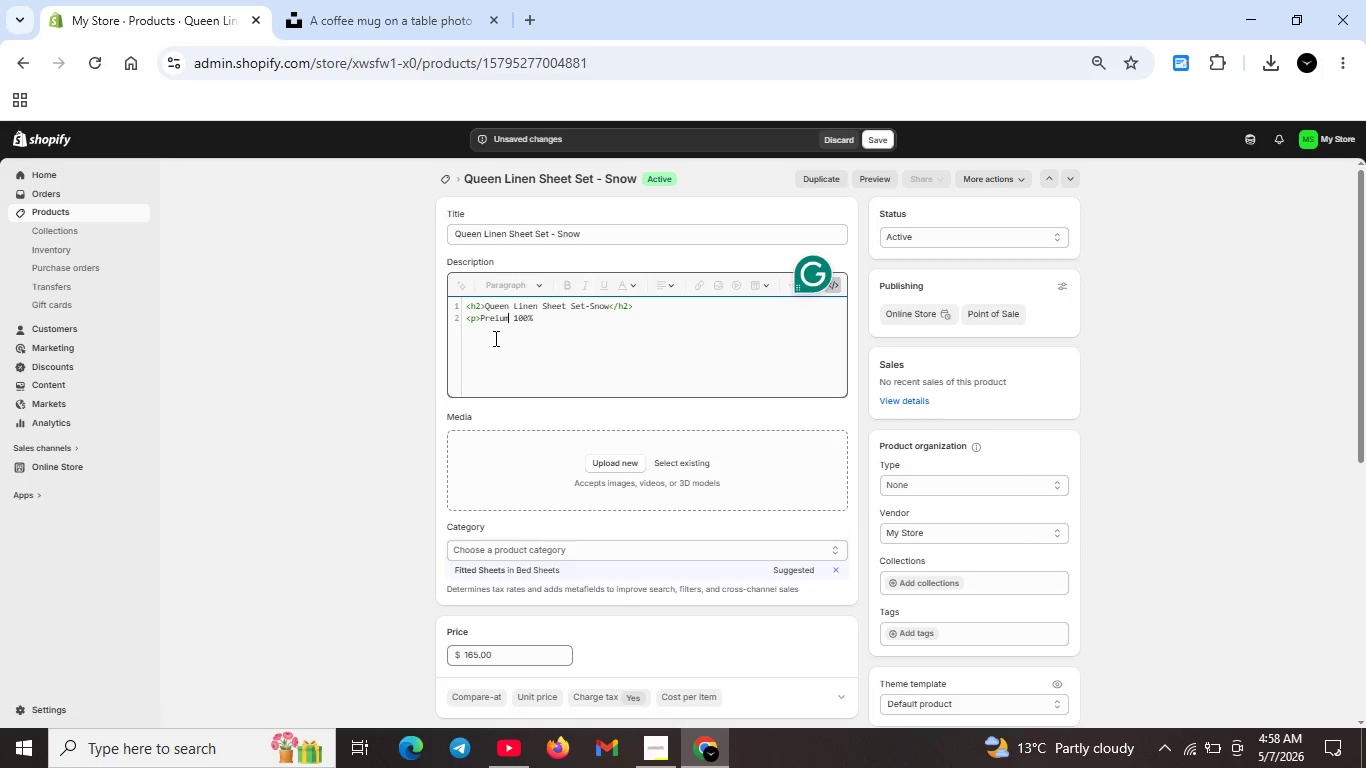 
key(ArrowLeft)
 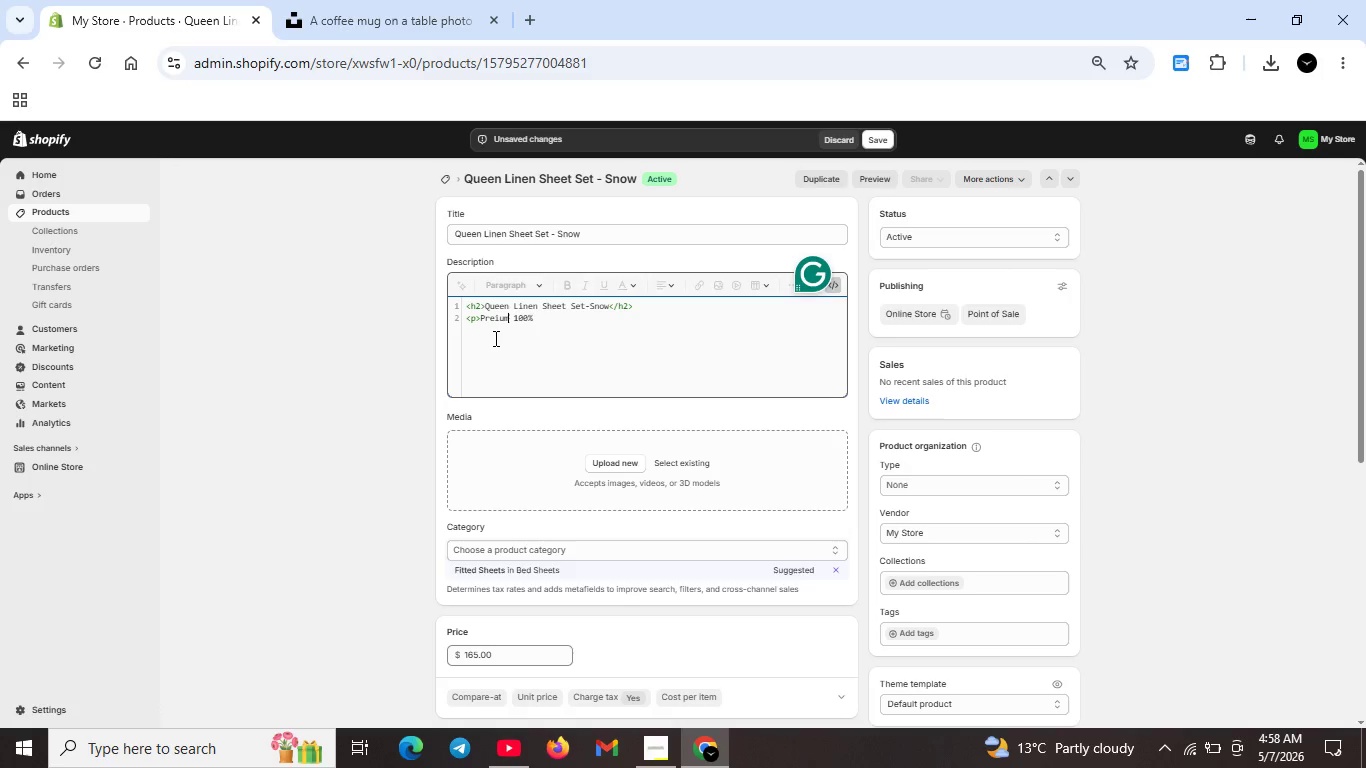 
key(ArrowLeft)
 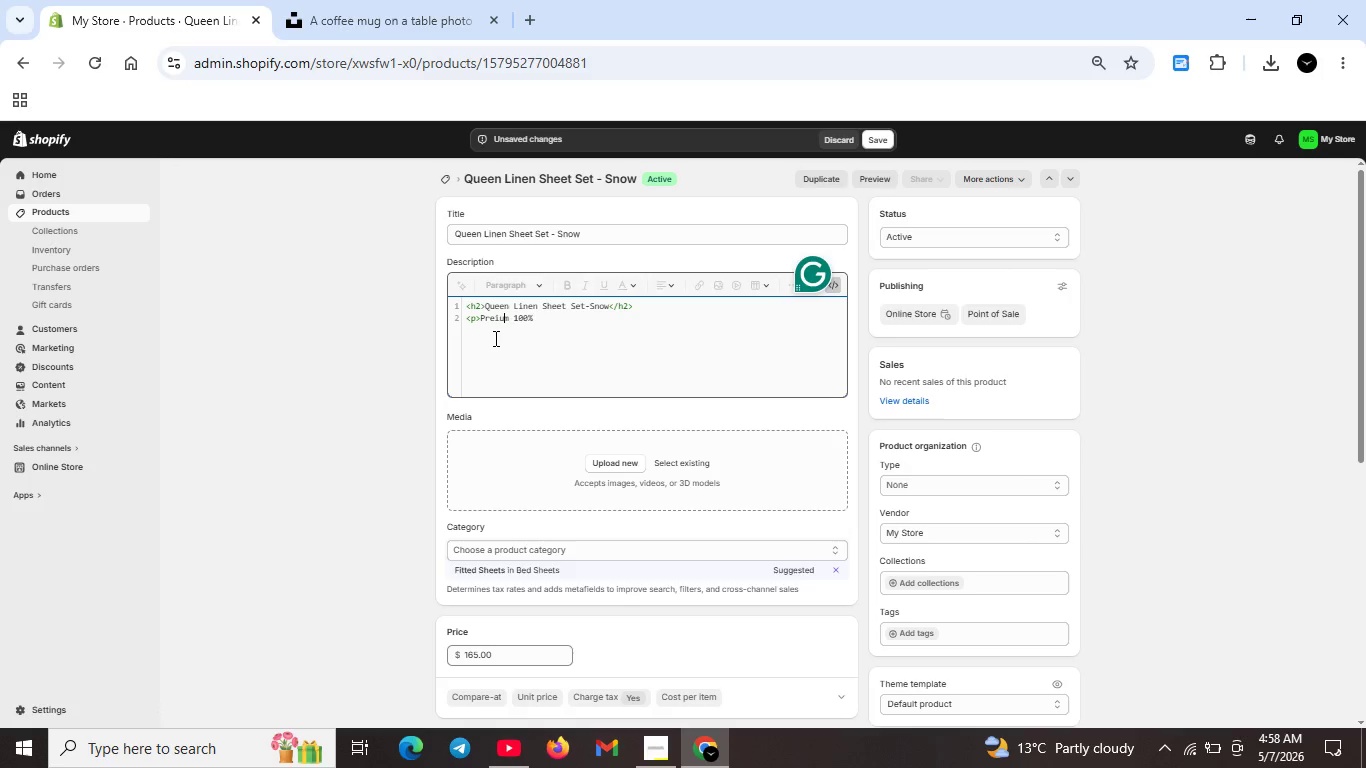 
key(ArrowLeft)
 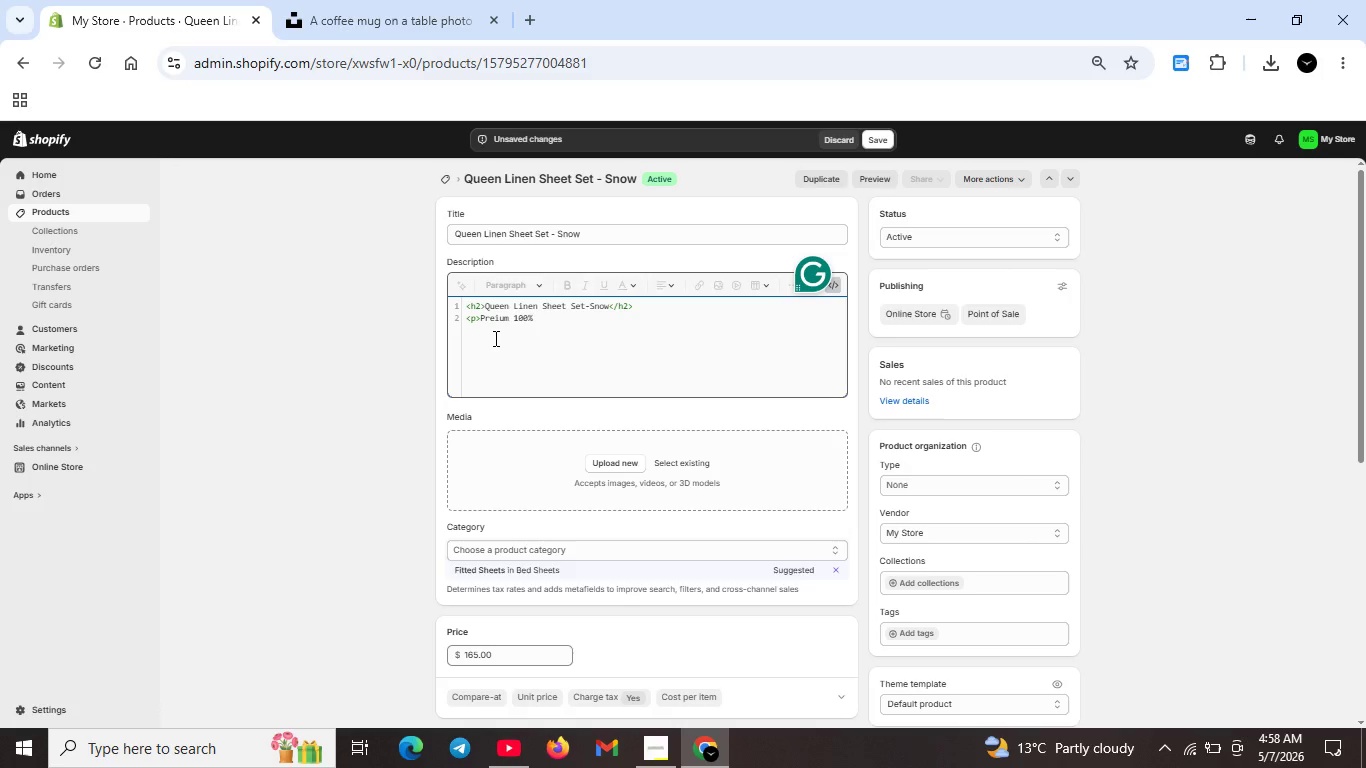 
key(M)
 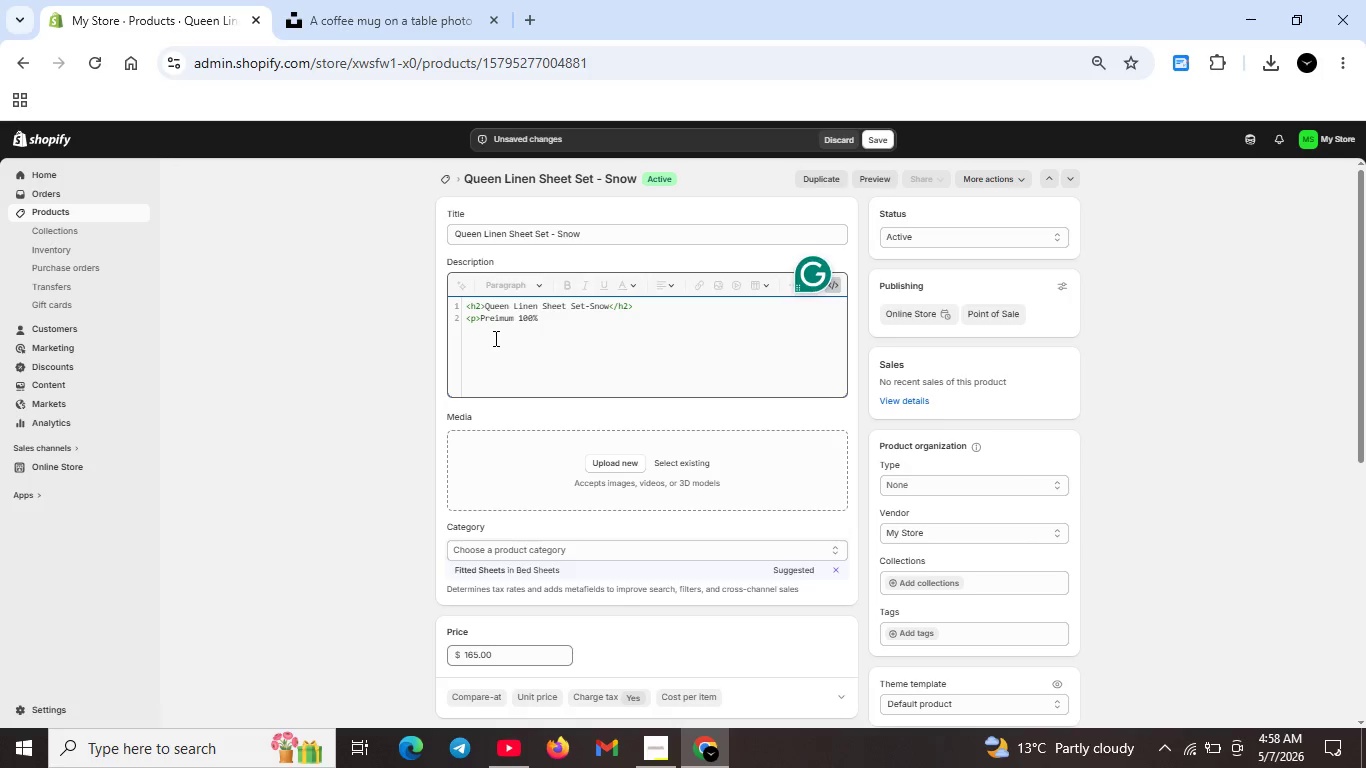 
key(Backspace)
key(Backspace)
type(mi)
 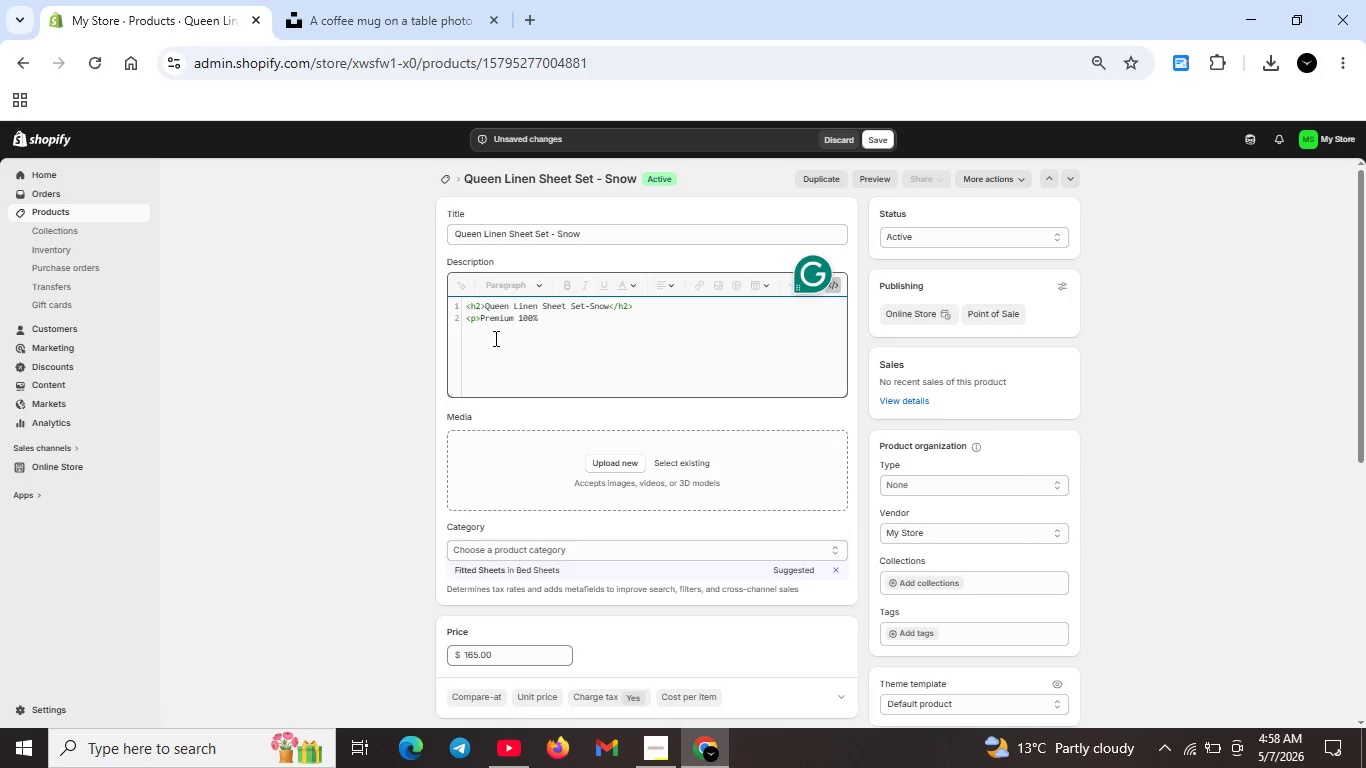 
key(ArrowRight)
 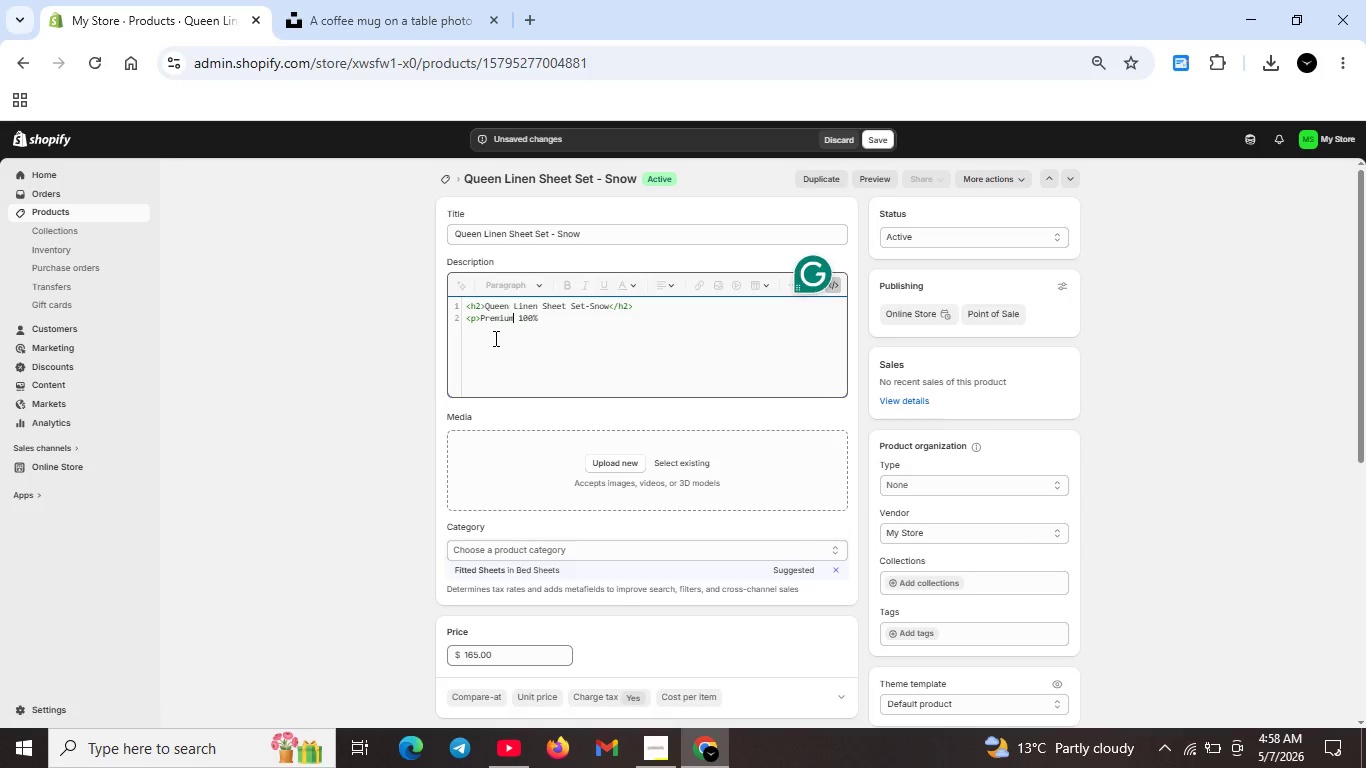 
key(ArrowRight)
 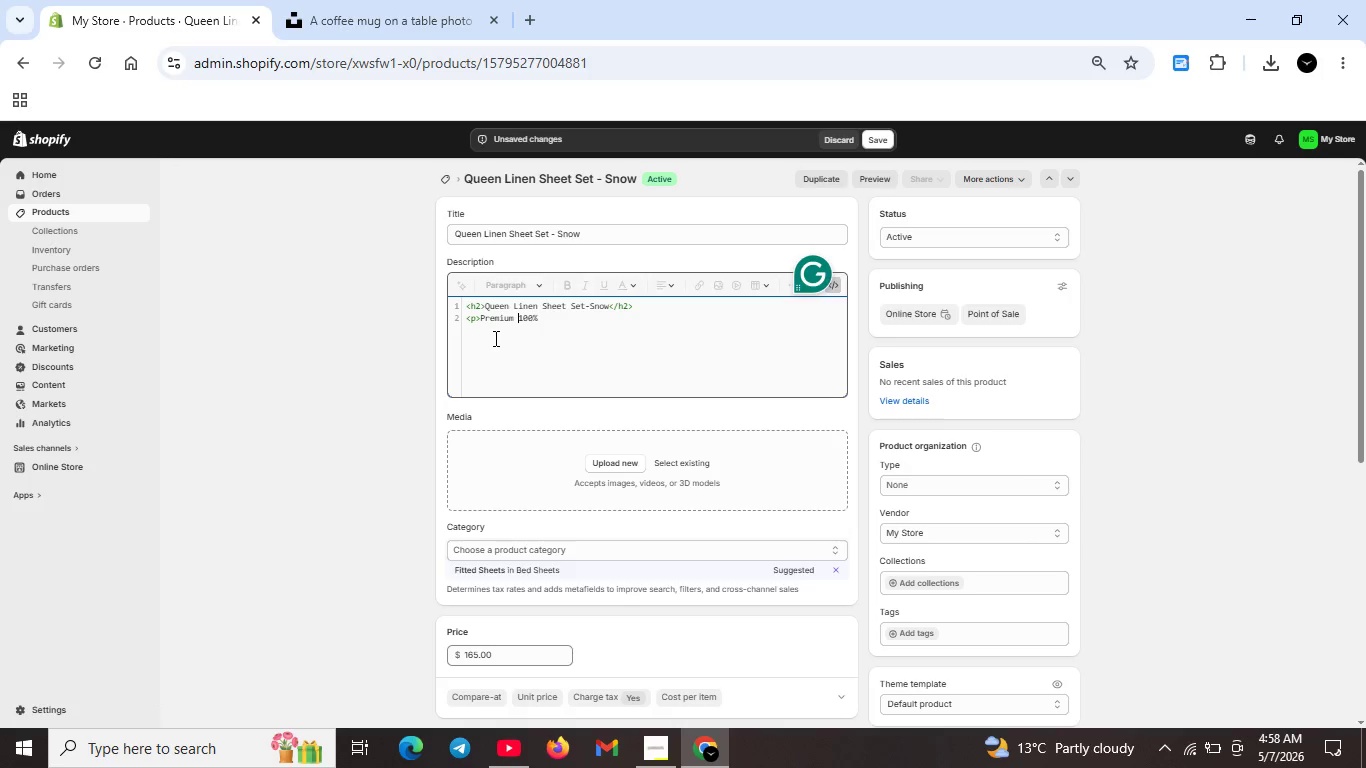 
key(ArrowRight)
 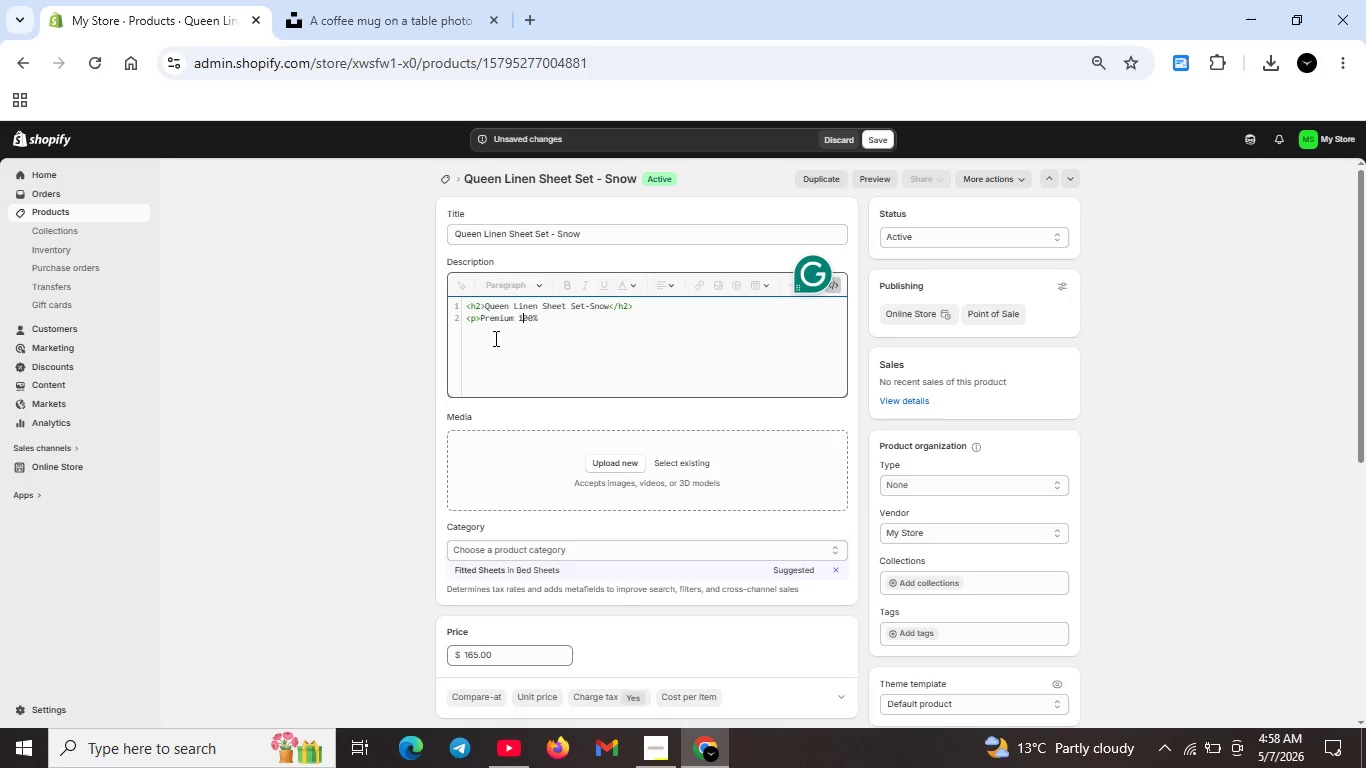 
key(ArrowRight)
 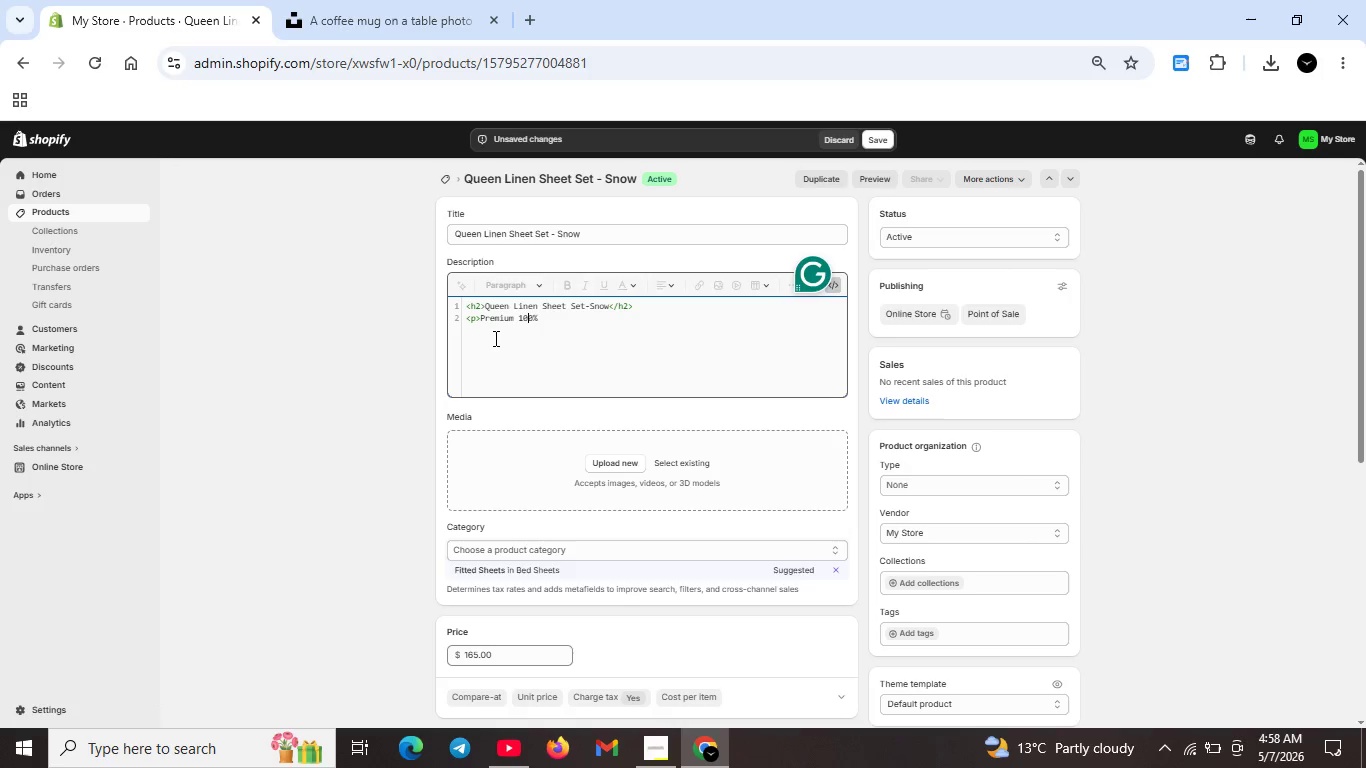 
key(ArrowRight)
 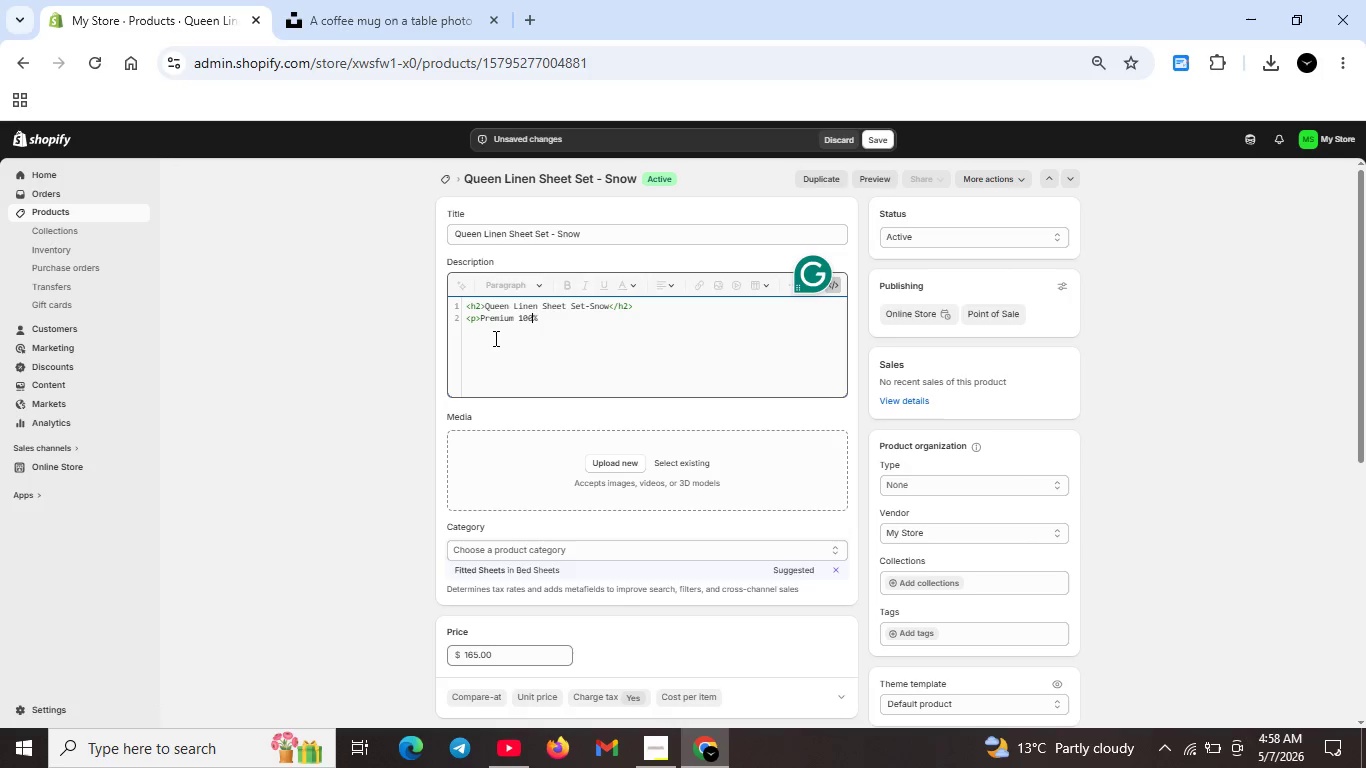 
key(ArrowRight)
 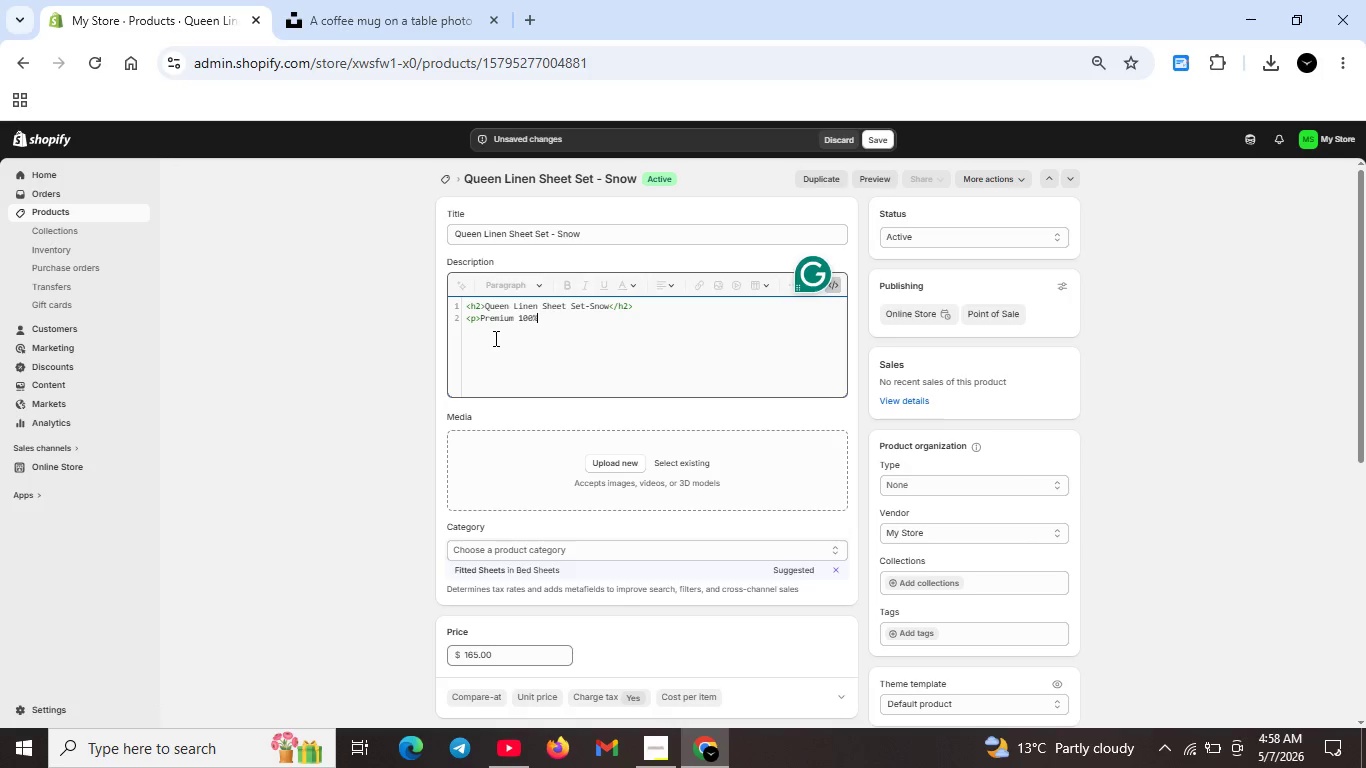 
key(ArrowRight)
 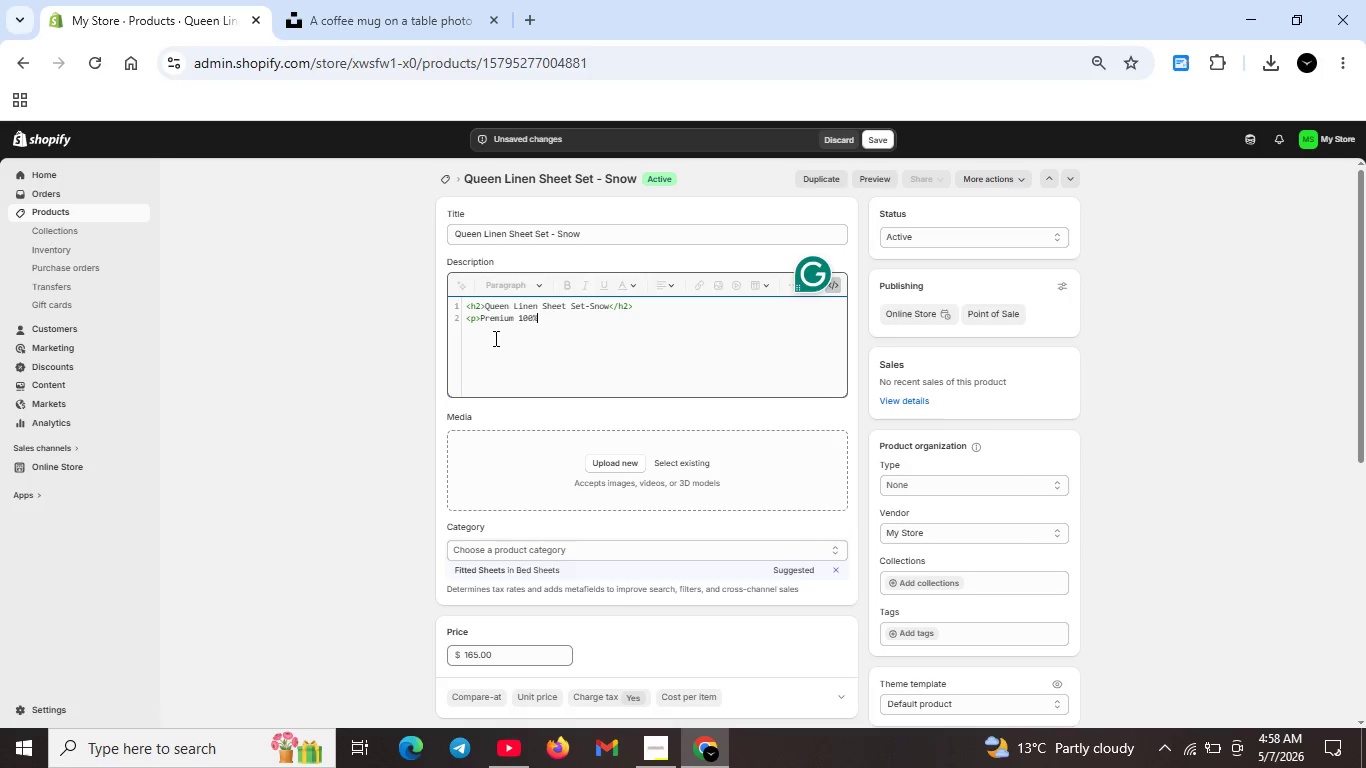 
key(ArrowRight)
 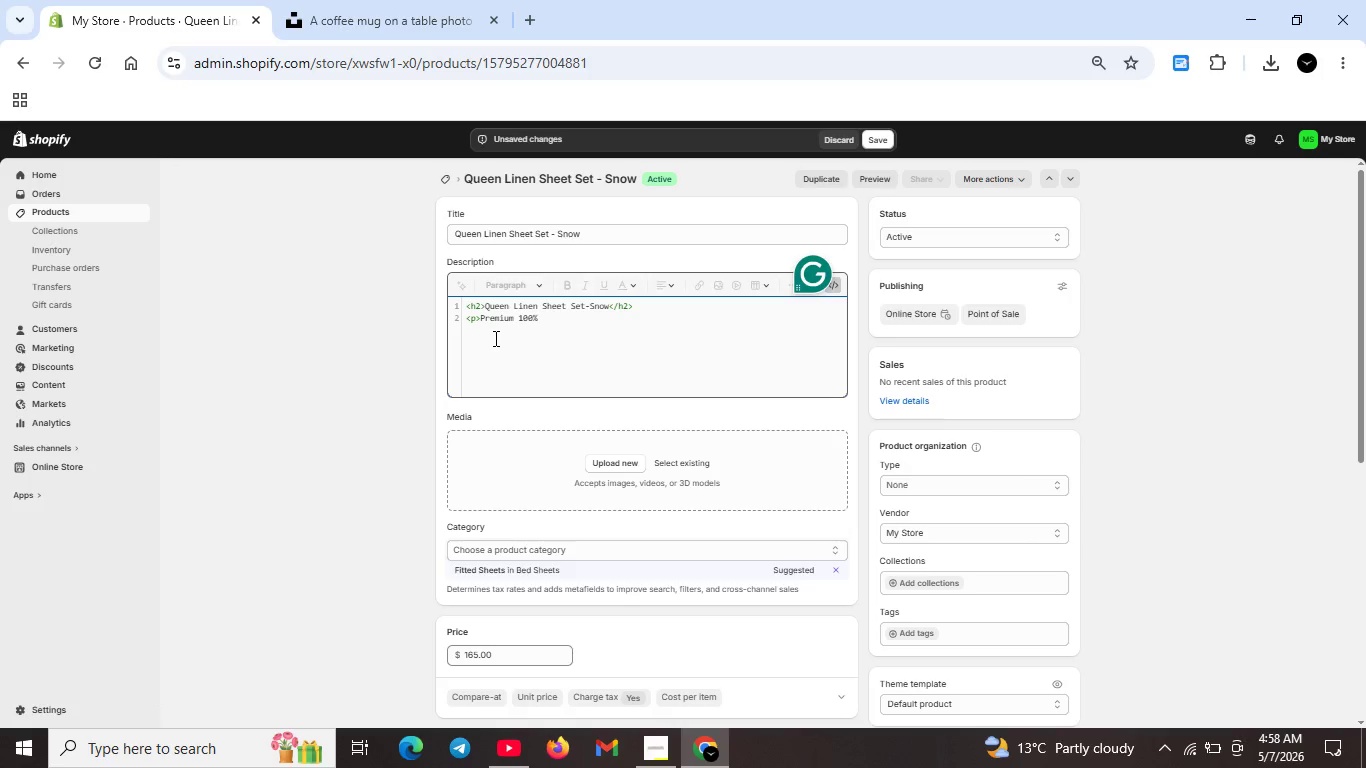 
type( stonewashed linen sheet set in snow white. Breathable)
 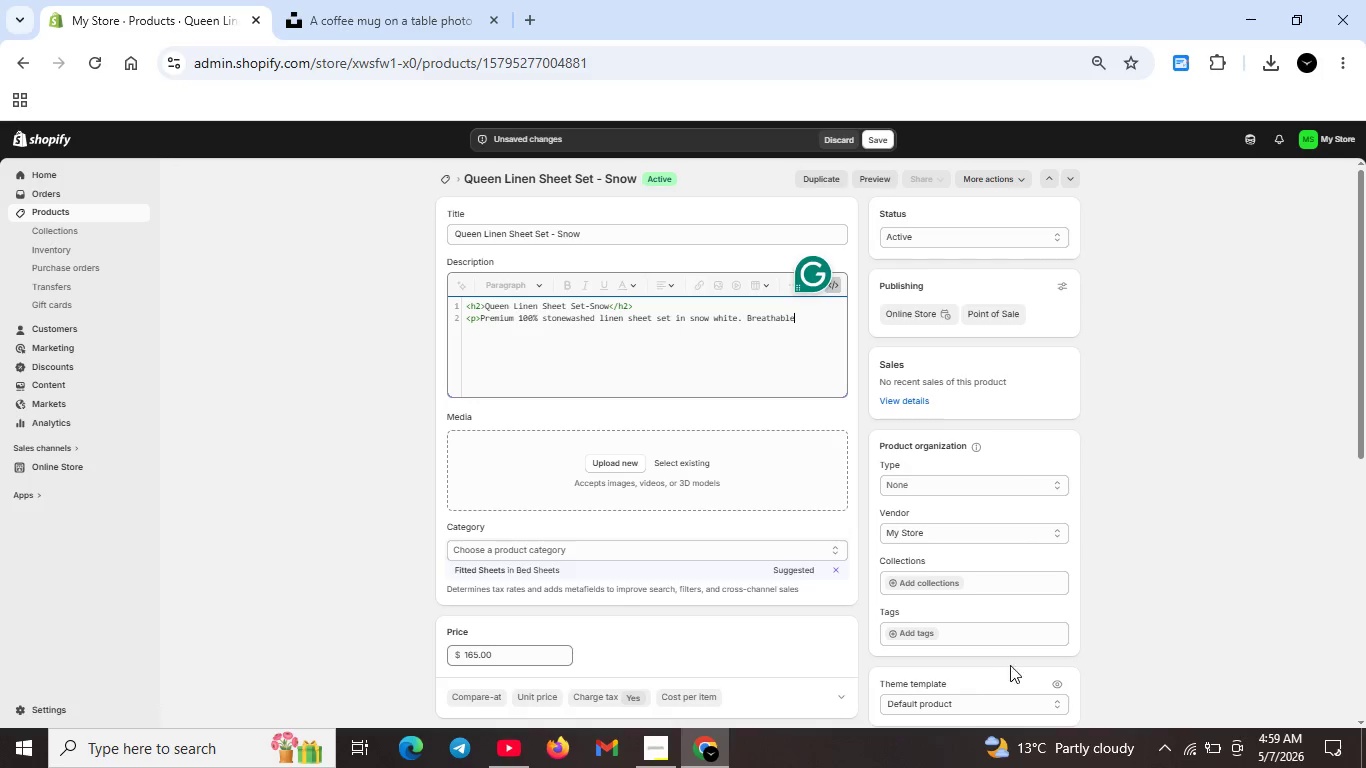 
wait(7.48)
 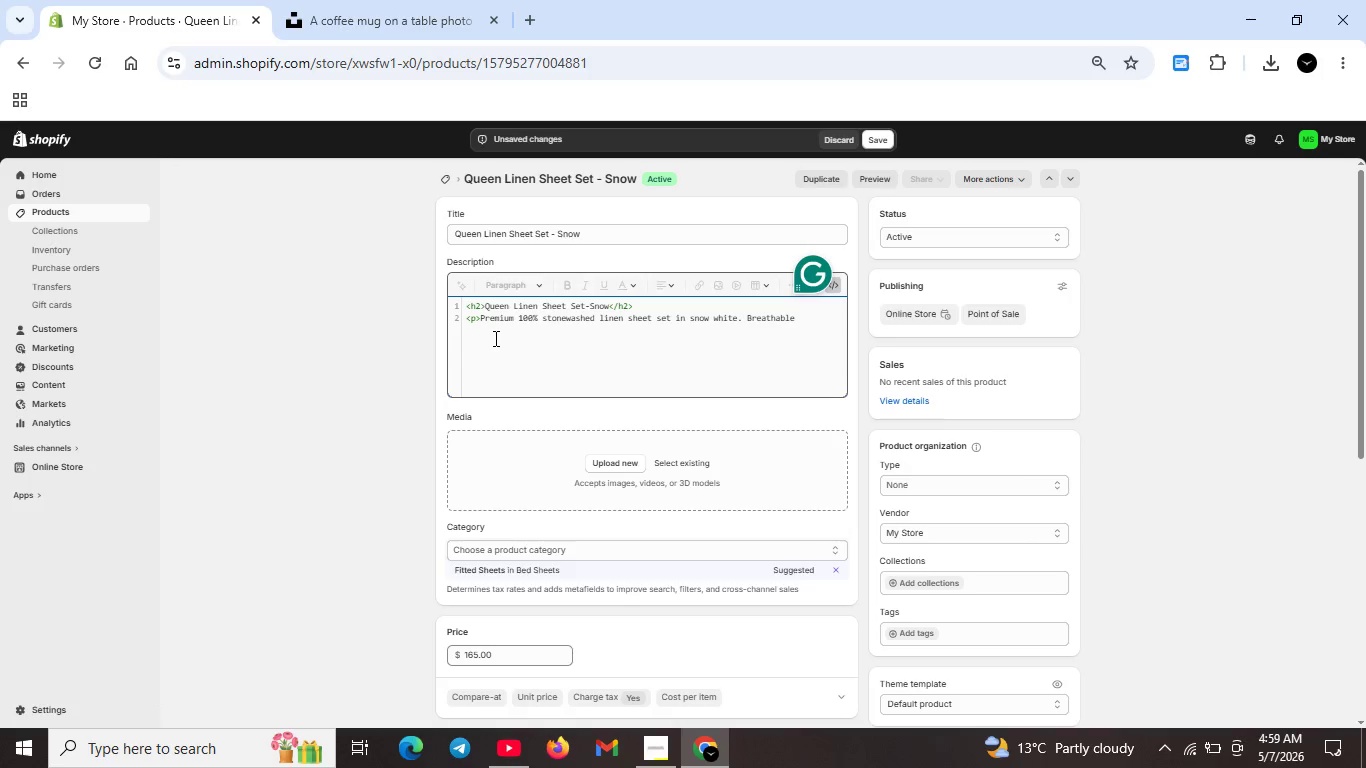 
left_click([1110, 627])
 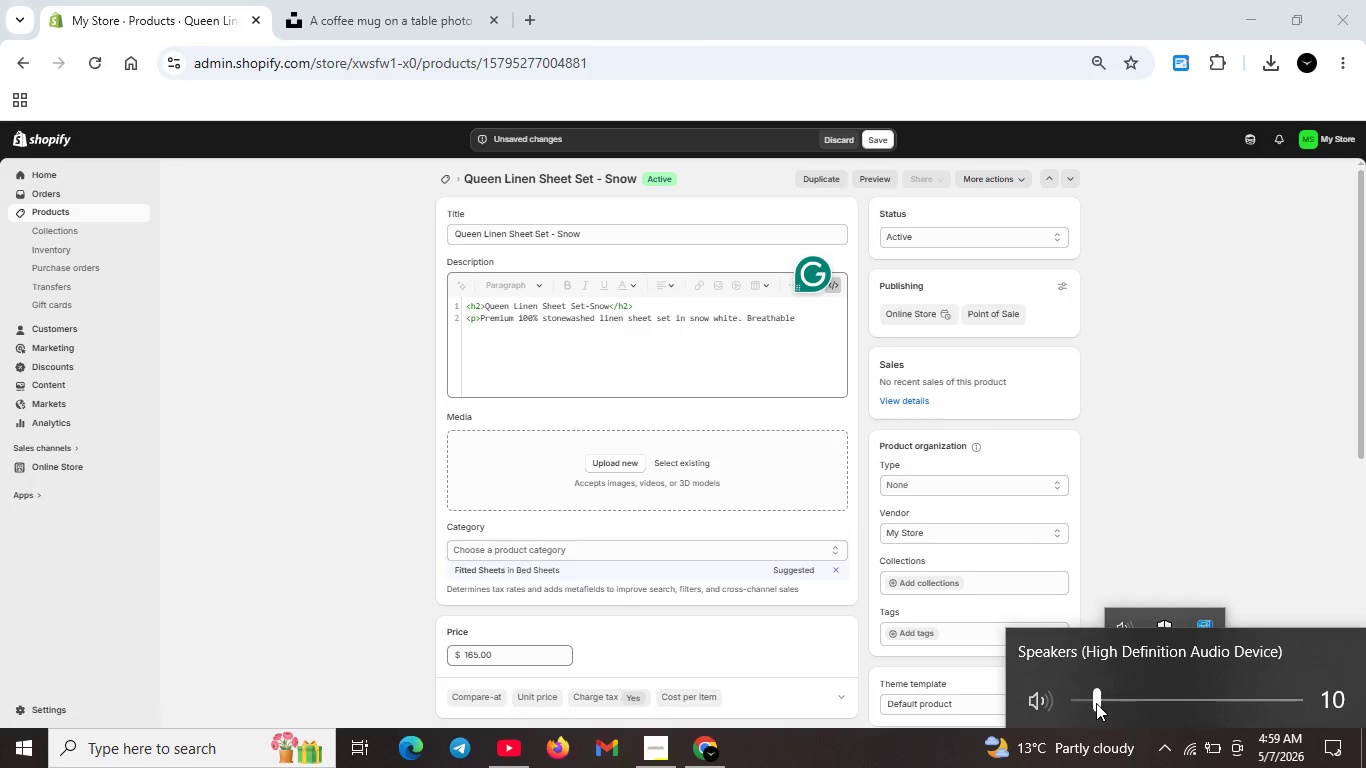 
left_click([1091, 696])
 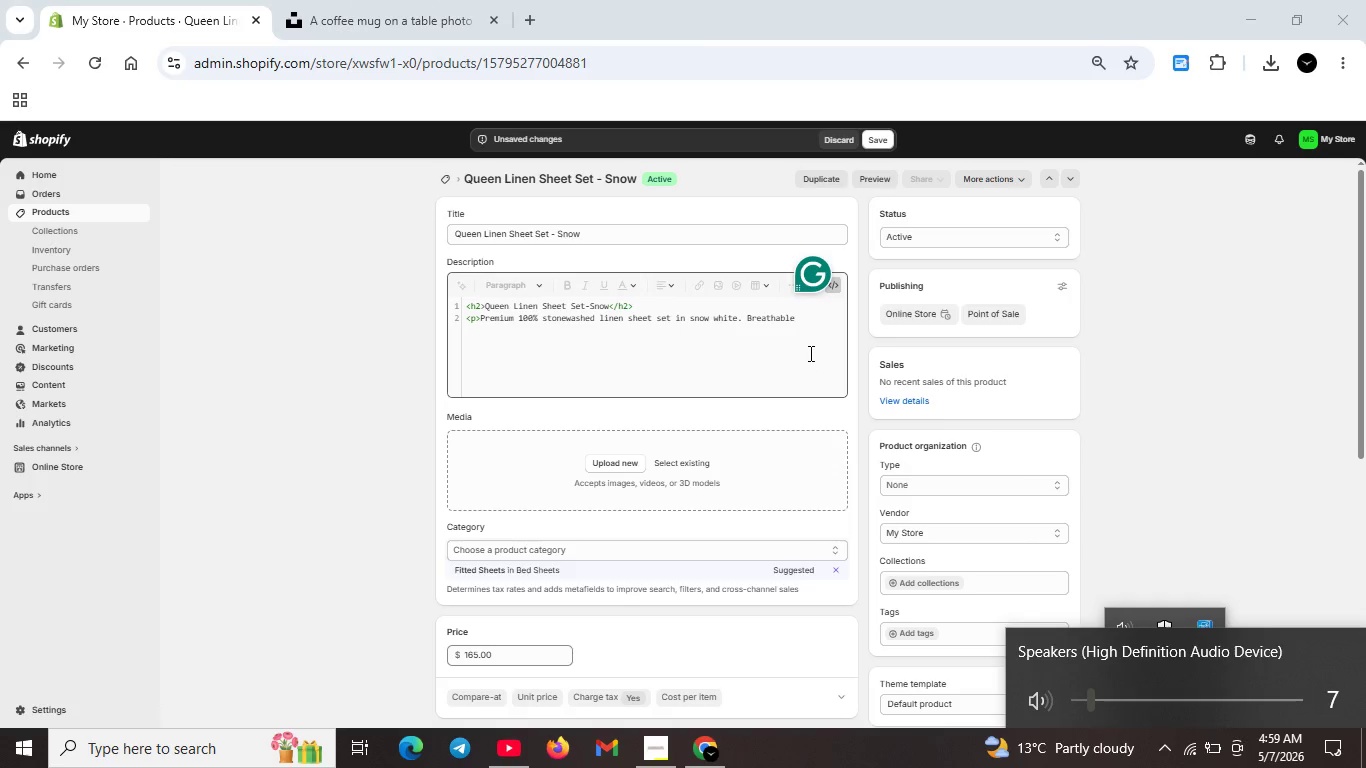 
left_click([808, 339])
 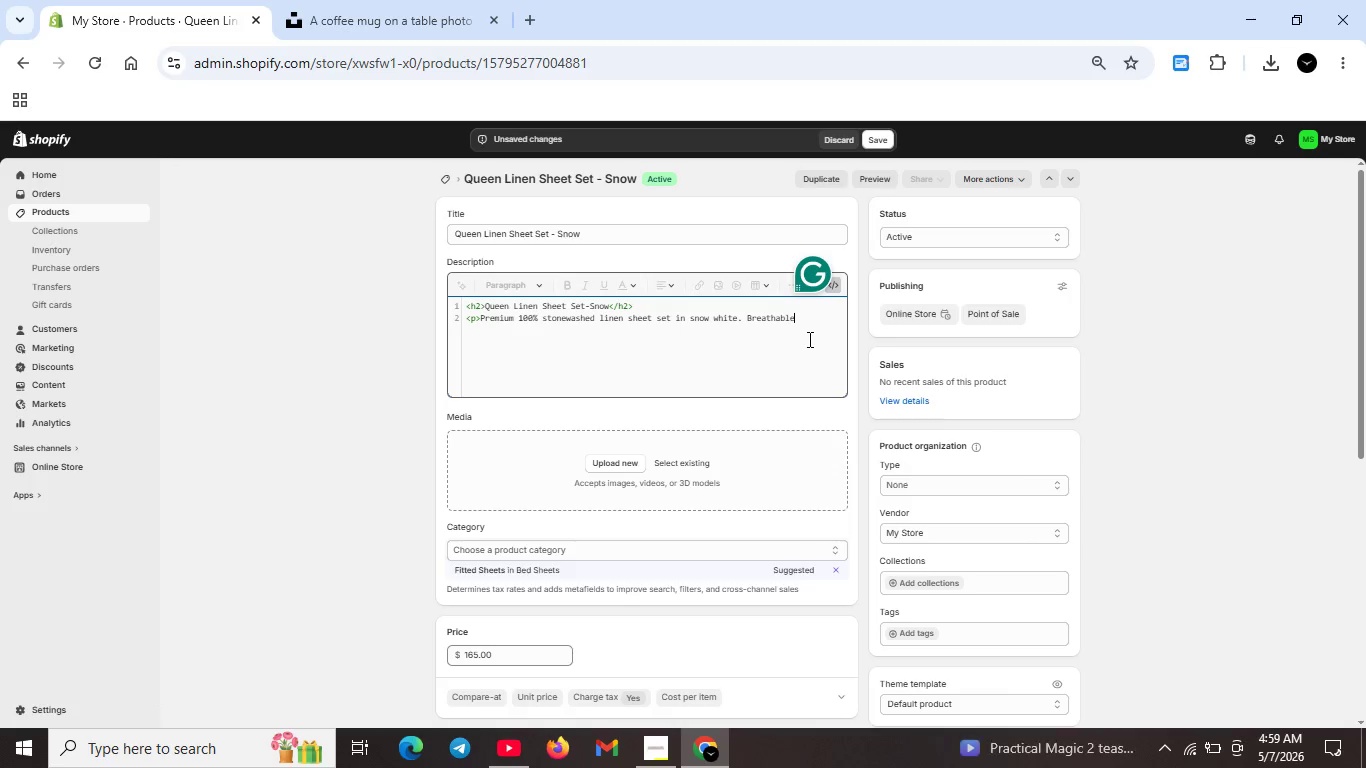 
type(, moisture-wicking, and naturaly temprature-regulating for year-round comfort. Includs flast s)
key(Backspace)
key(Backspace)
key(Backspace)
key(Backspace)
type(t sheet, fiied)
 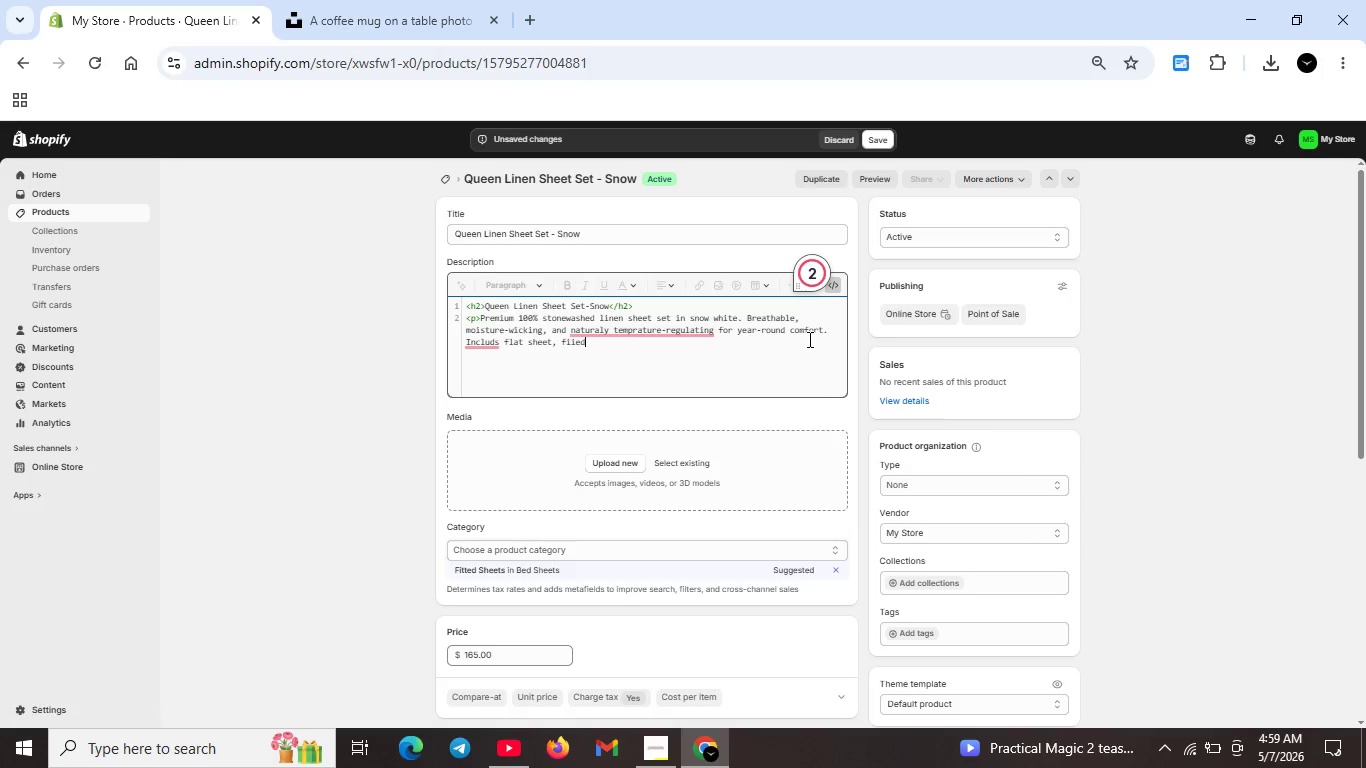 
key(ArrowLeft)
 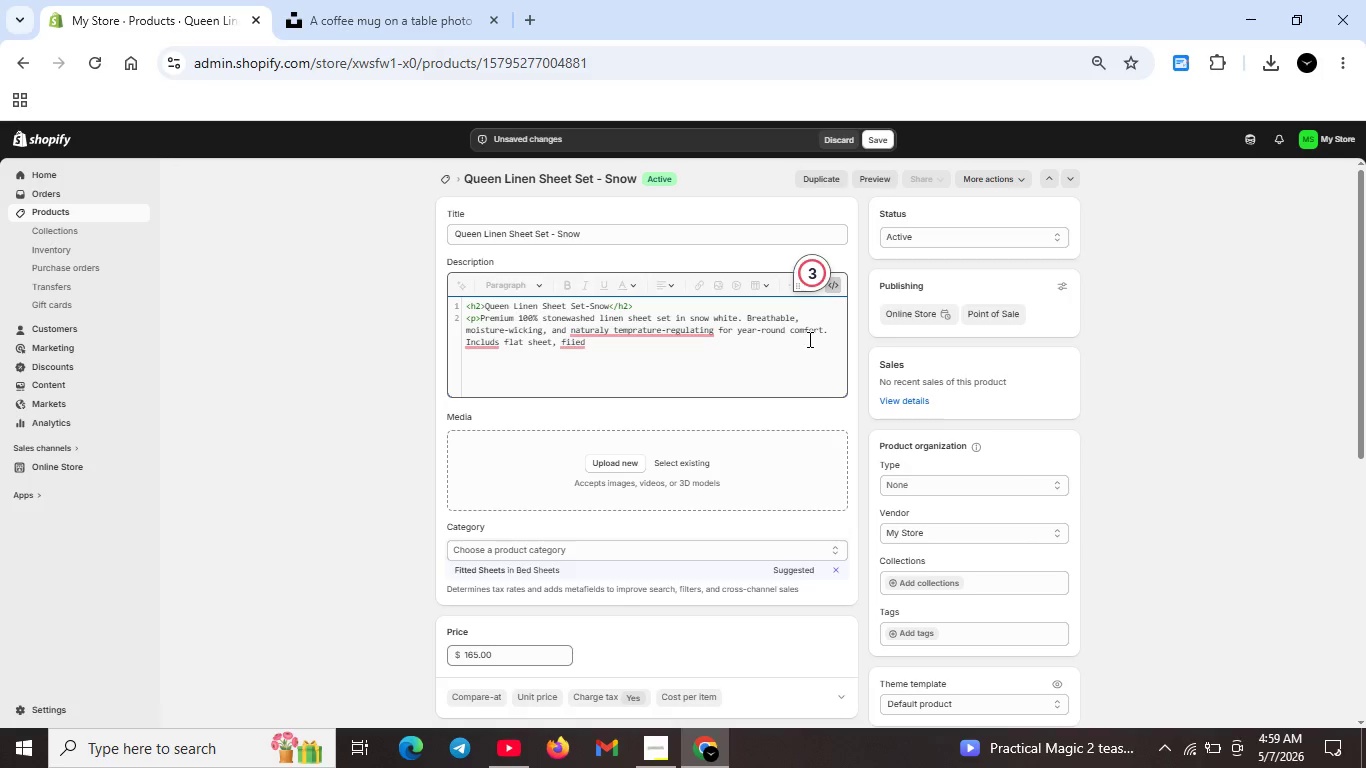 
key(ArrowRight)
 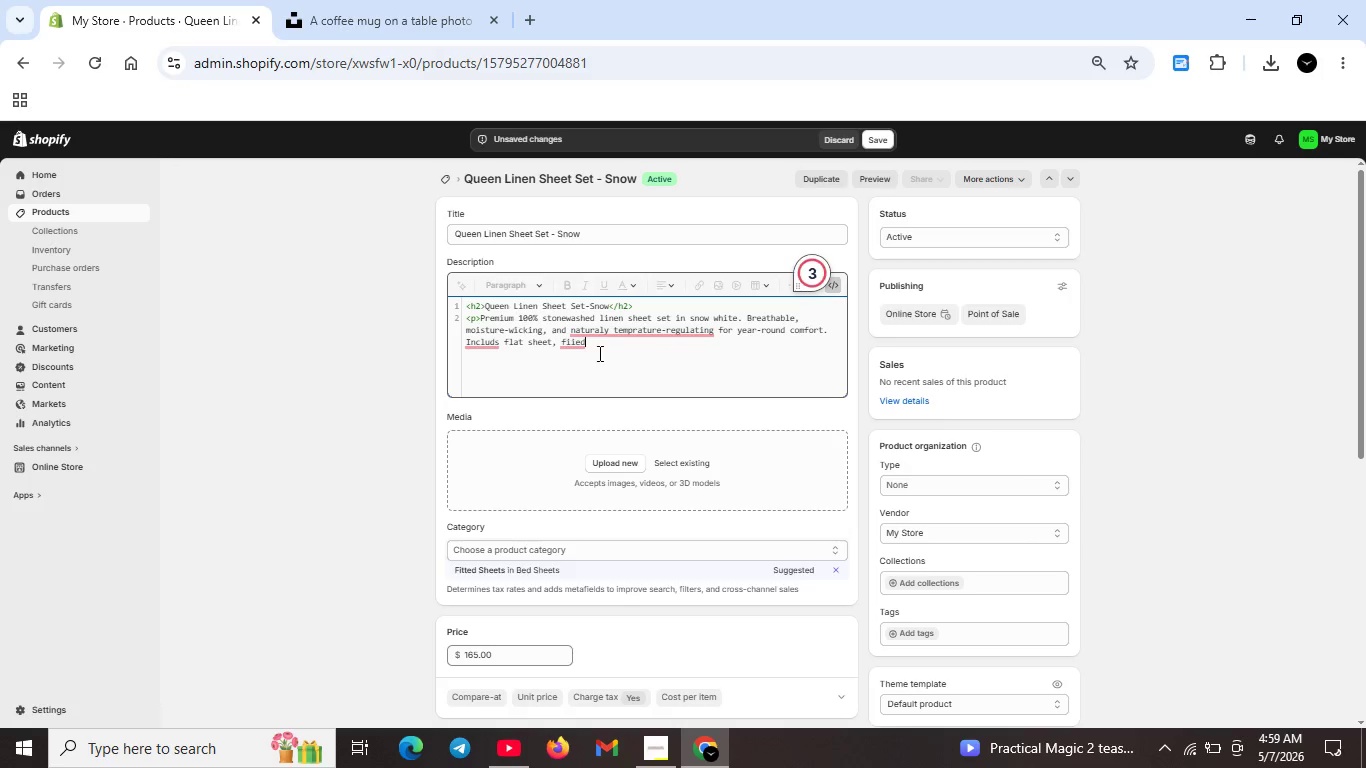 
left_click([571, 345])
 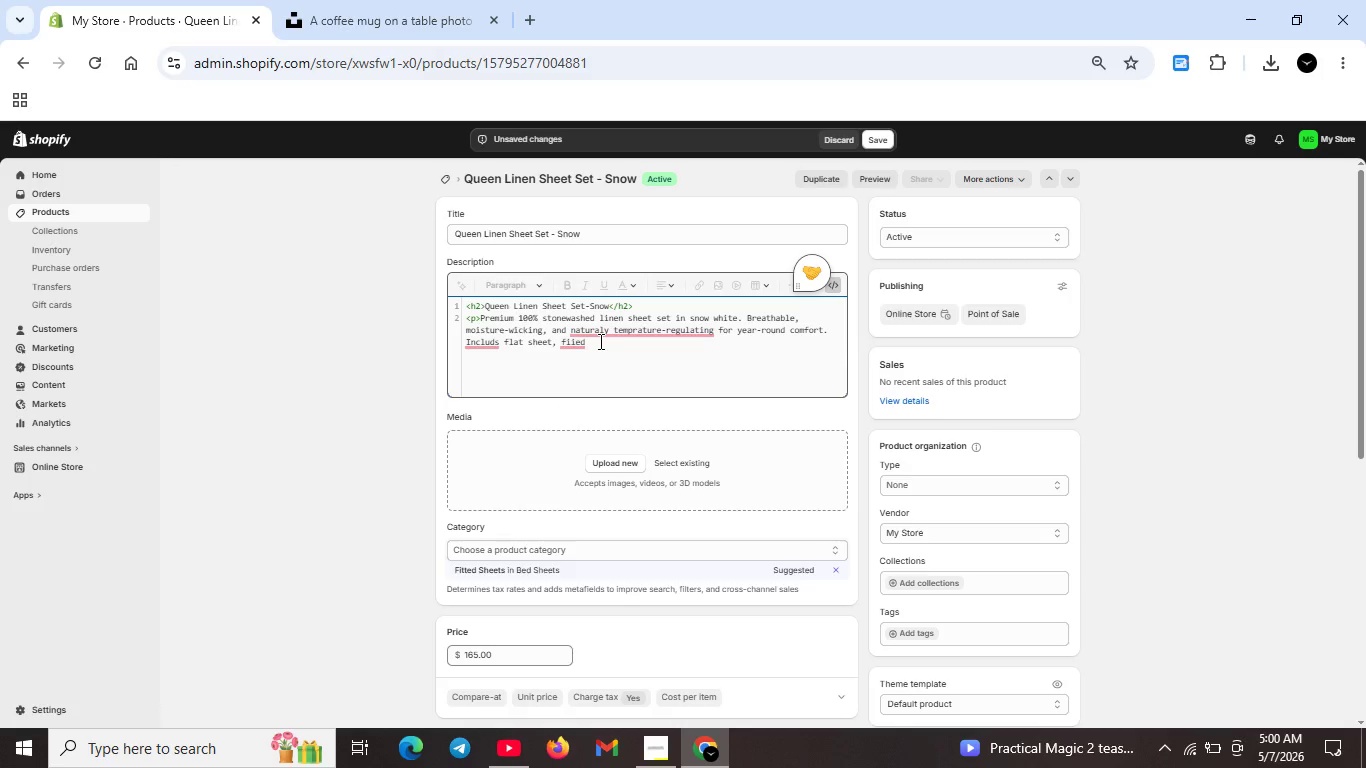 
key(Backspace)
key(Backspace)
key(Backspace)
type(tted shhet , and two queen pilow cases.</p>)
 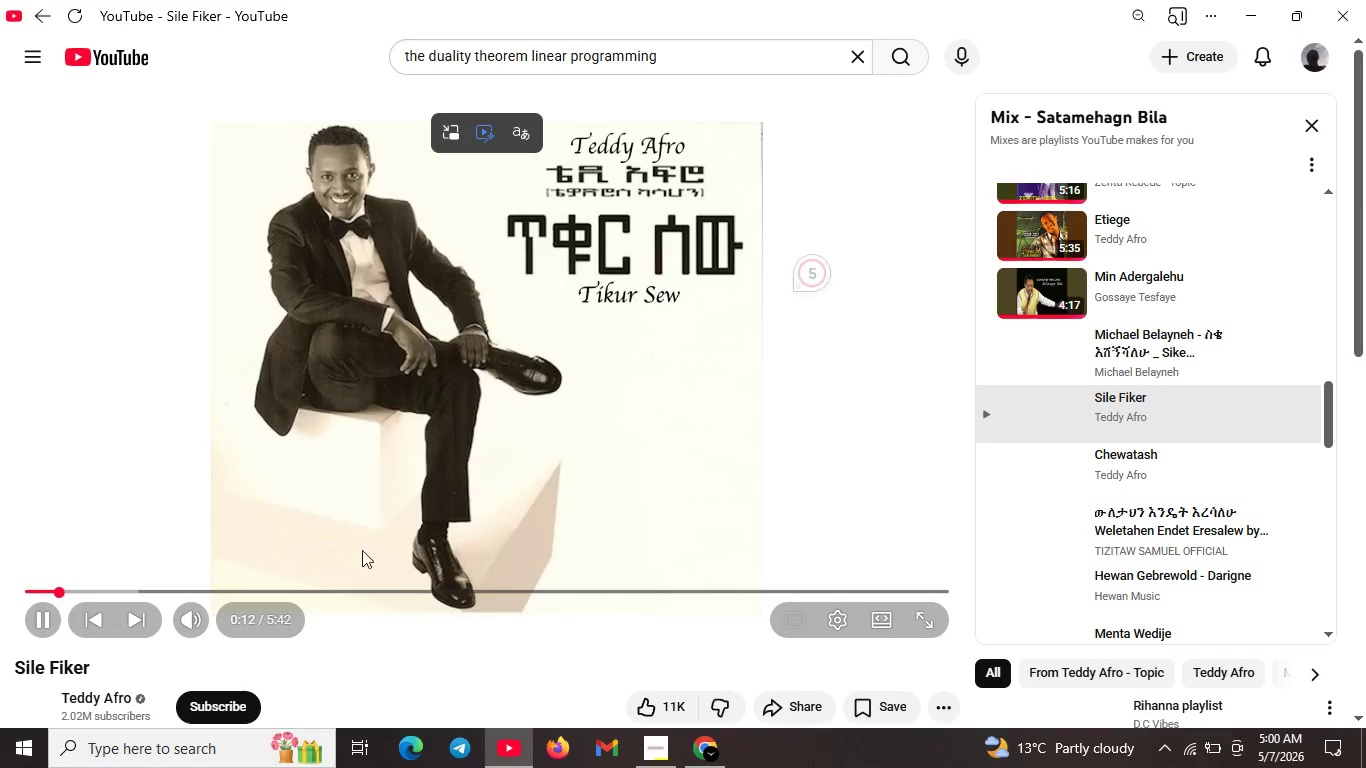 
left_click([146, 611])
 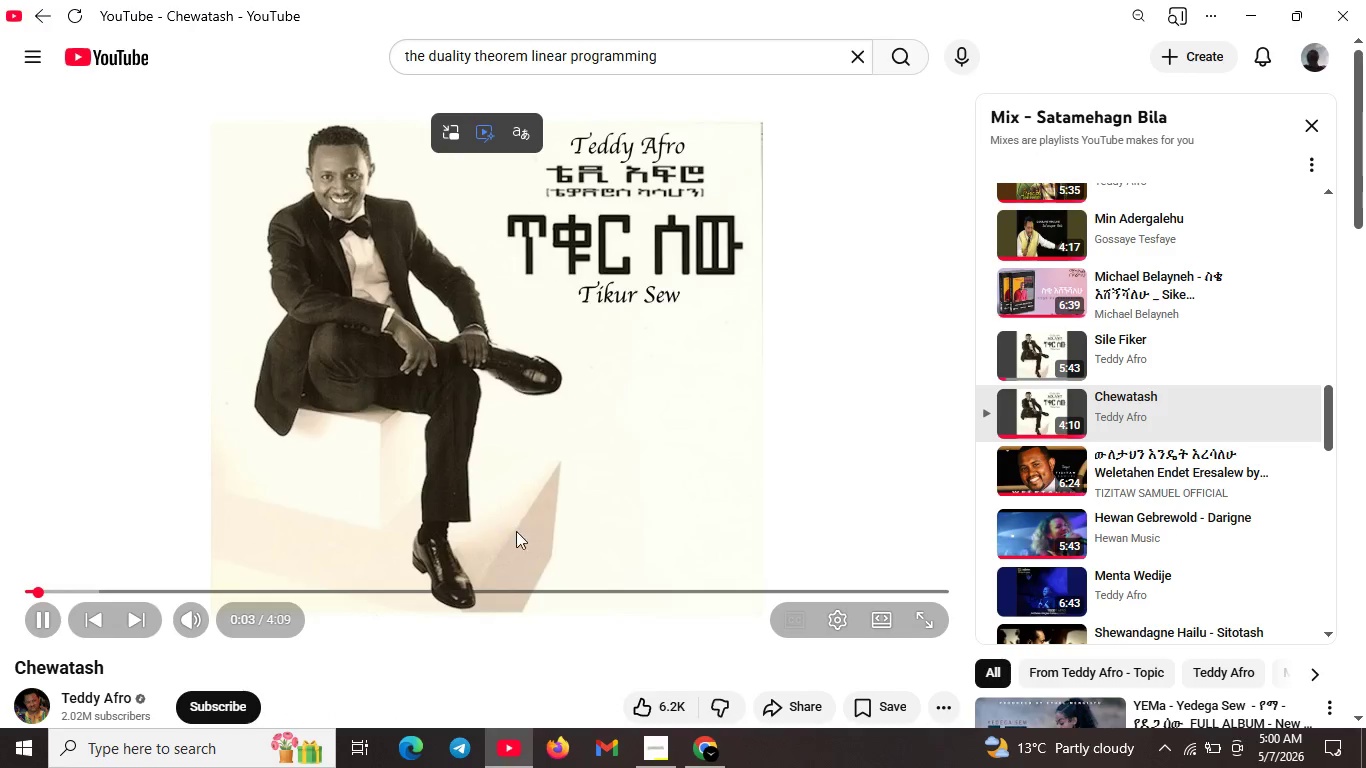 
wait(7.14)
 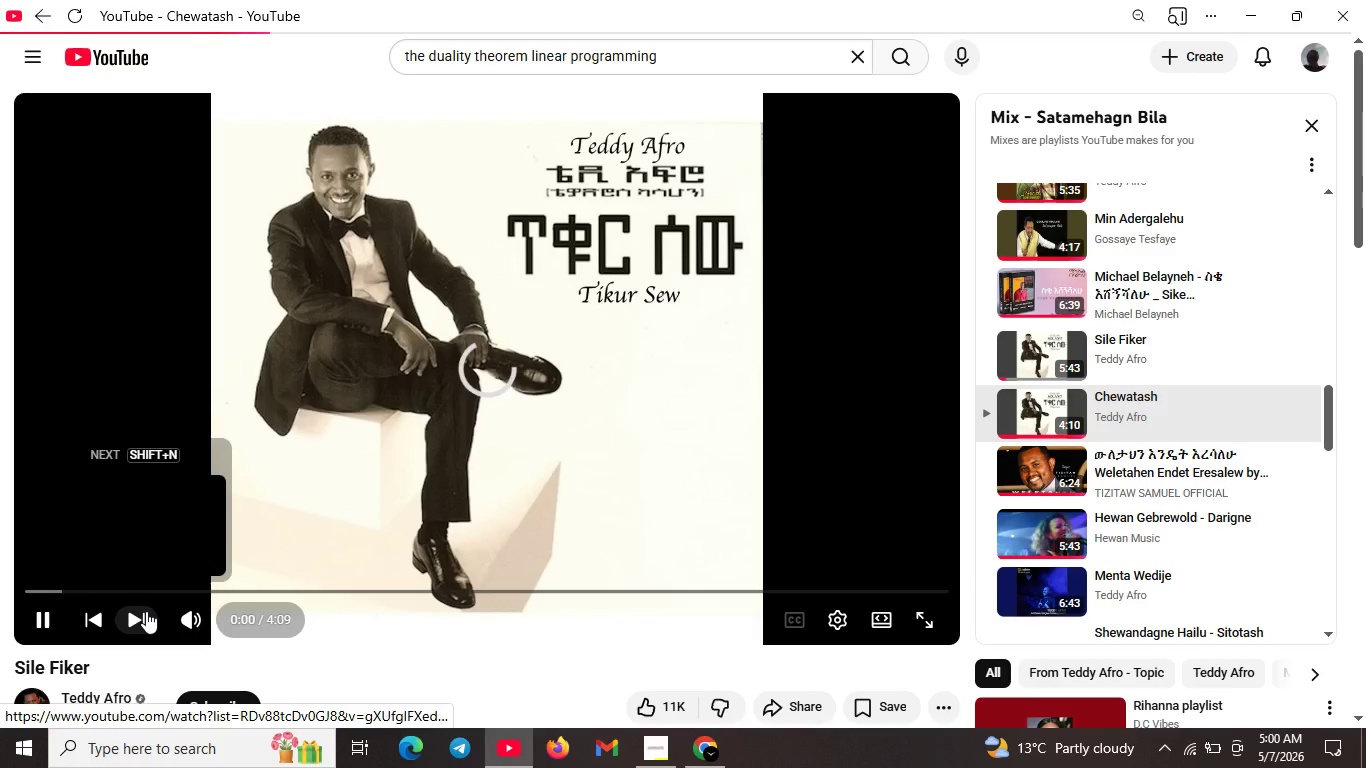 
scroll: coordinate [1037, 514], scroll_direction: down, amount: 5.0
 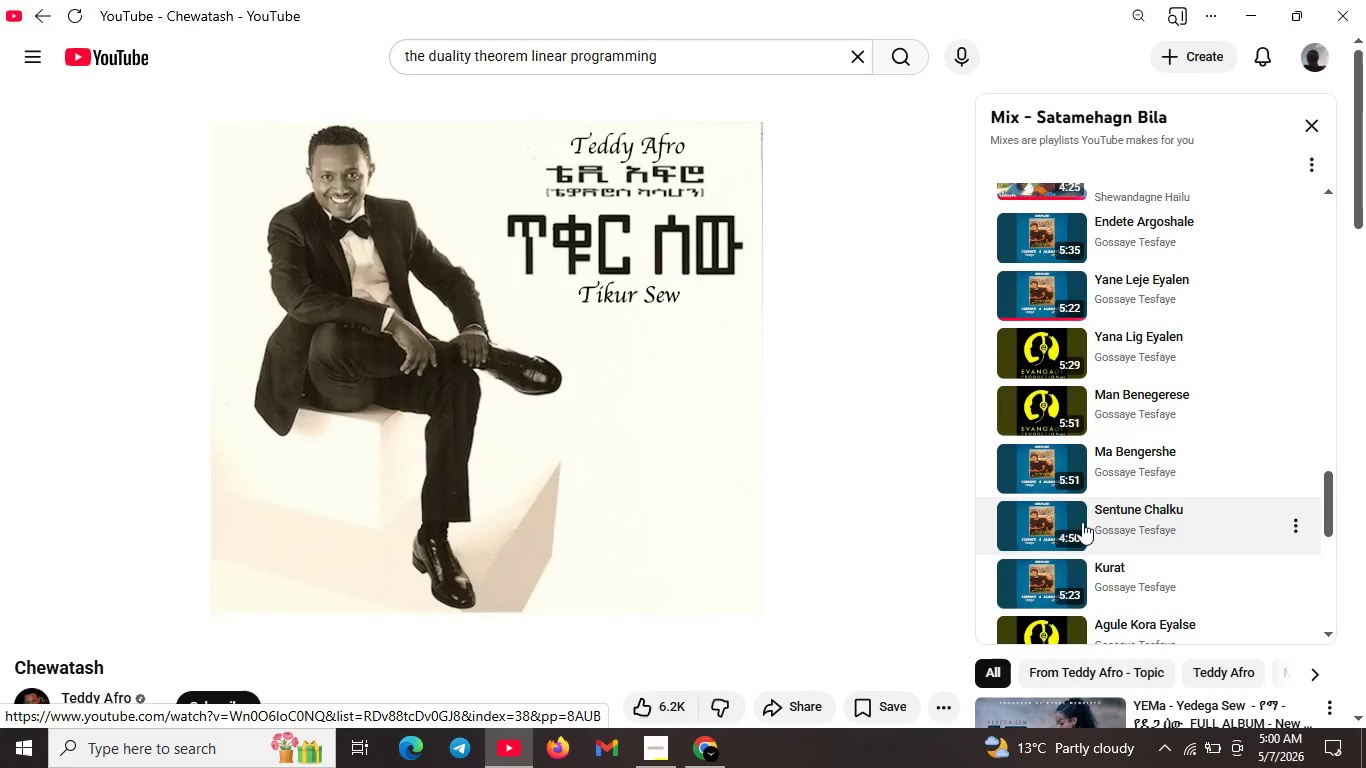 
scroll: coordinate [1158, 656], scroll_direction: down, amount: 13.0
 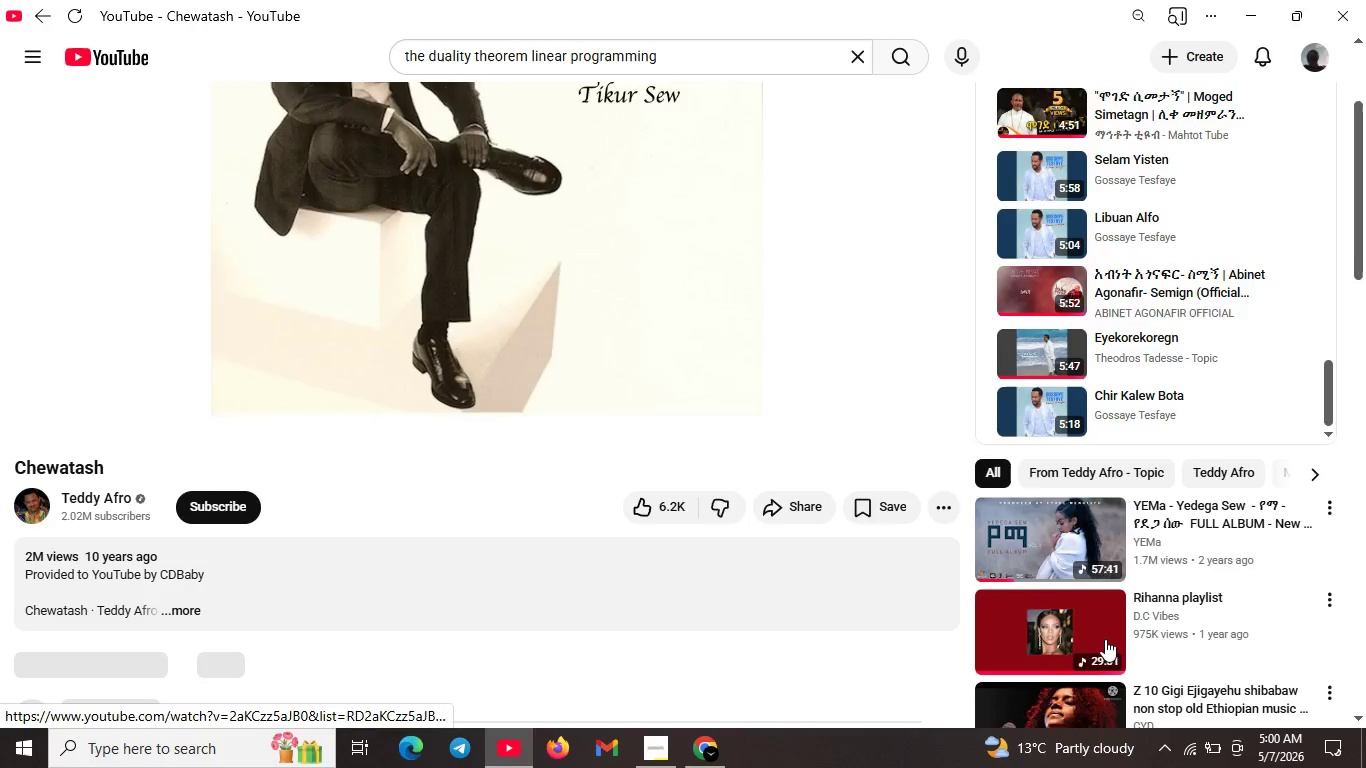 
scroll: coordinate [1044, 556], scroll_direction: down, amount: 4.0
 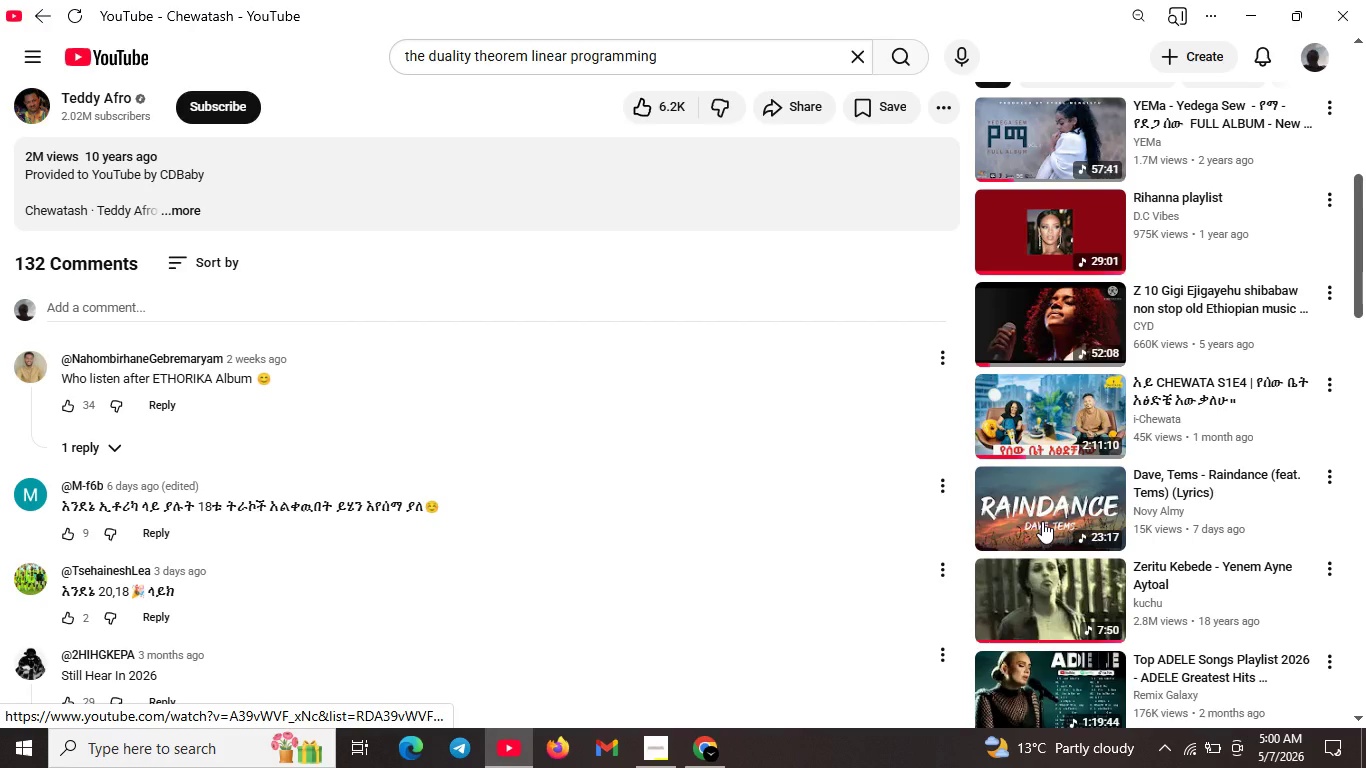 
left_click([1042, 516])
 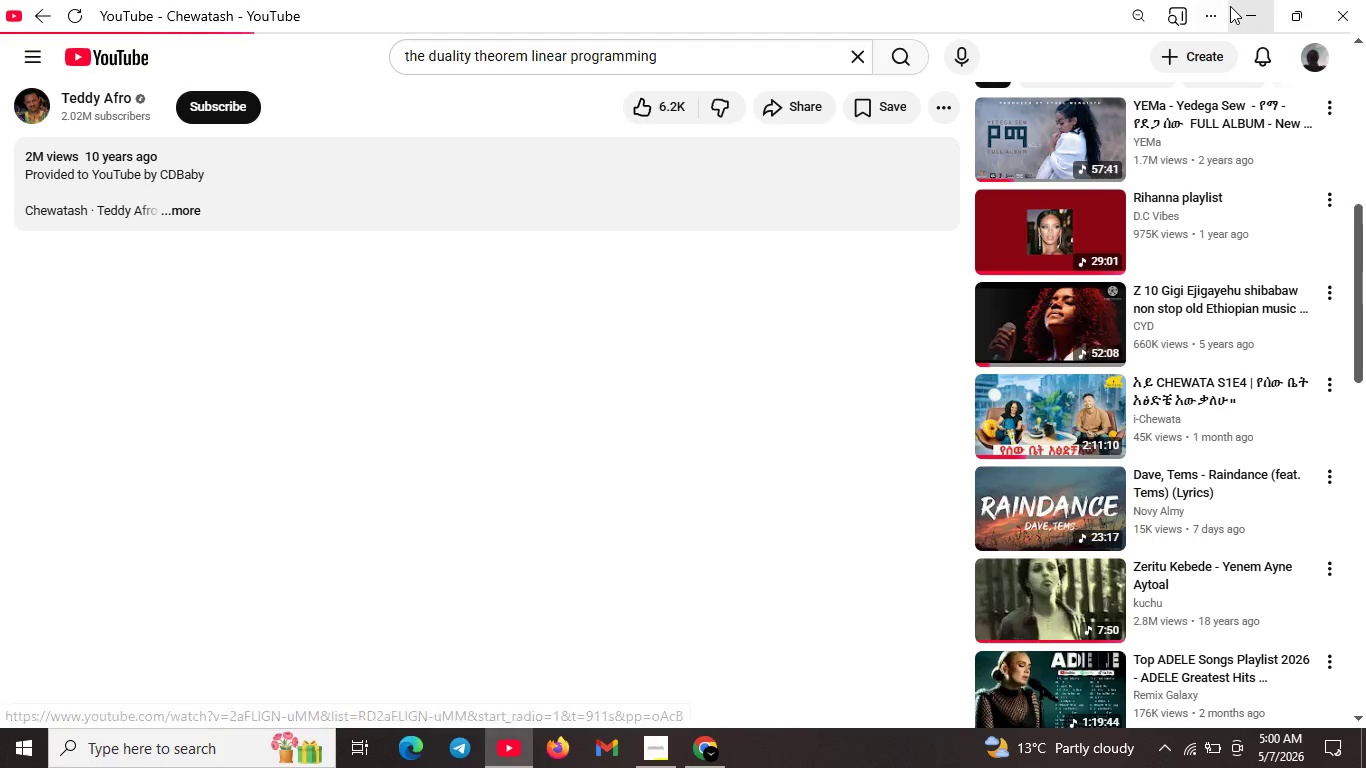 
left_click([1233, 5])
 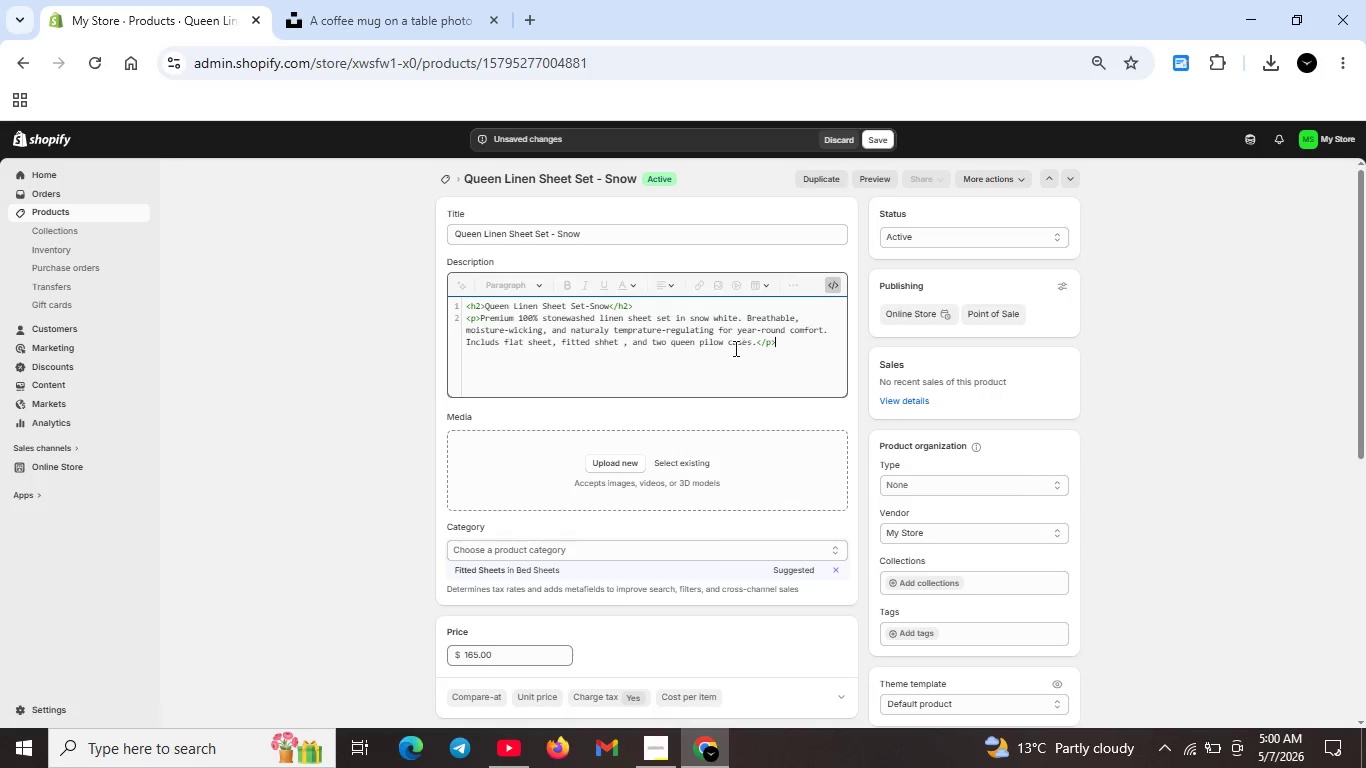 
left_click([655, 343])
 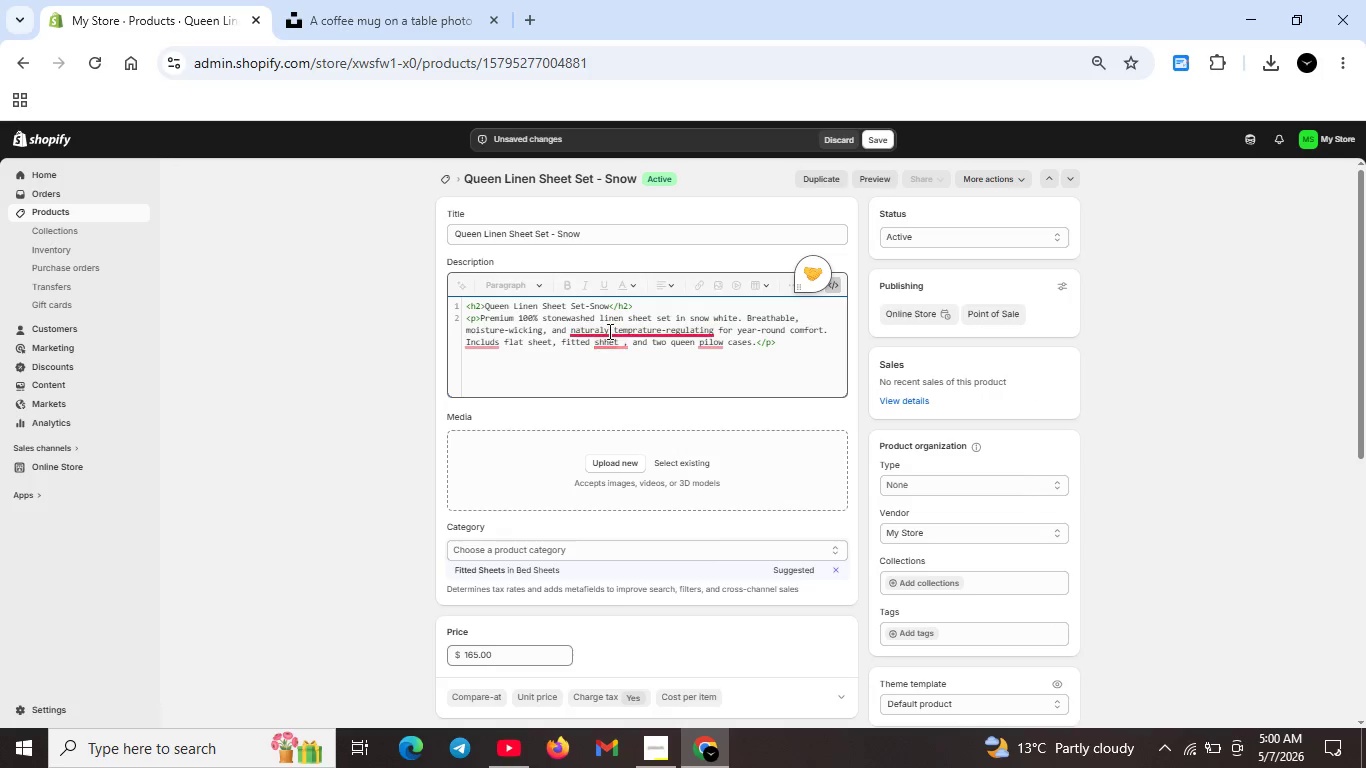 
left_click([608, 331])
 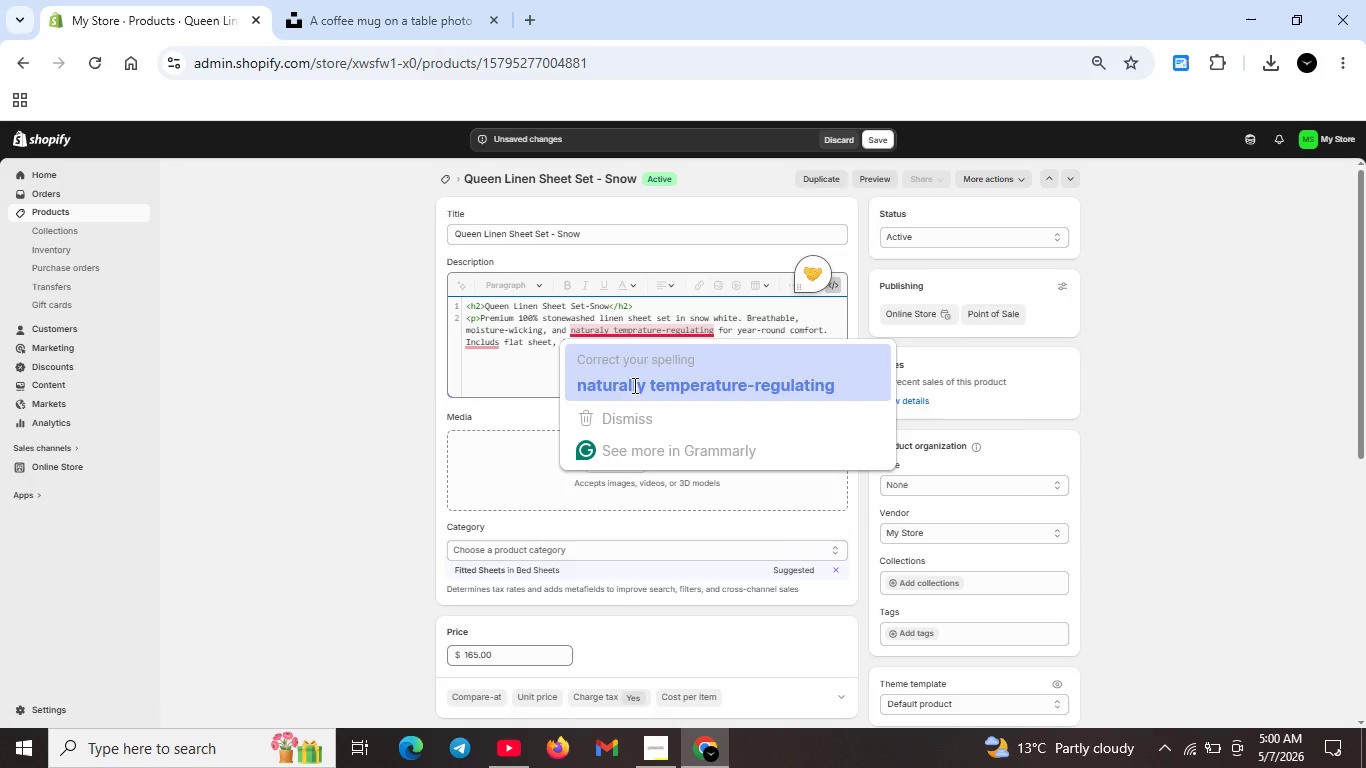 
left_click([633, 385])
 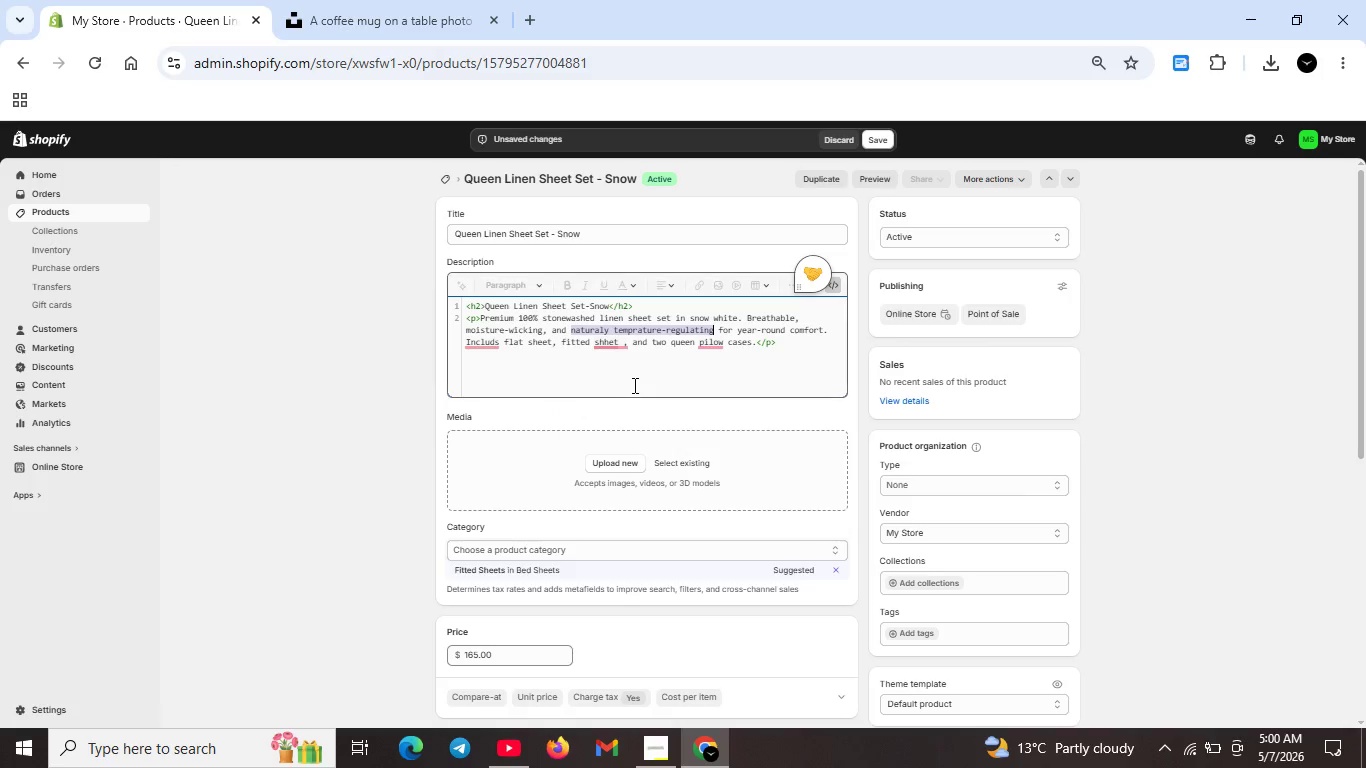 
key(Unknown)
 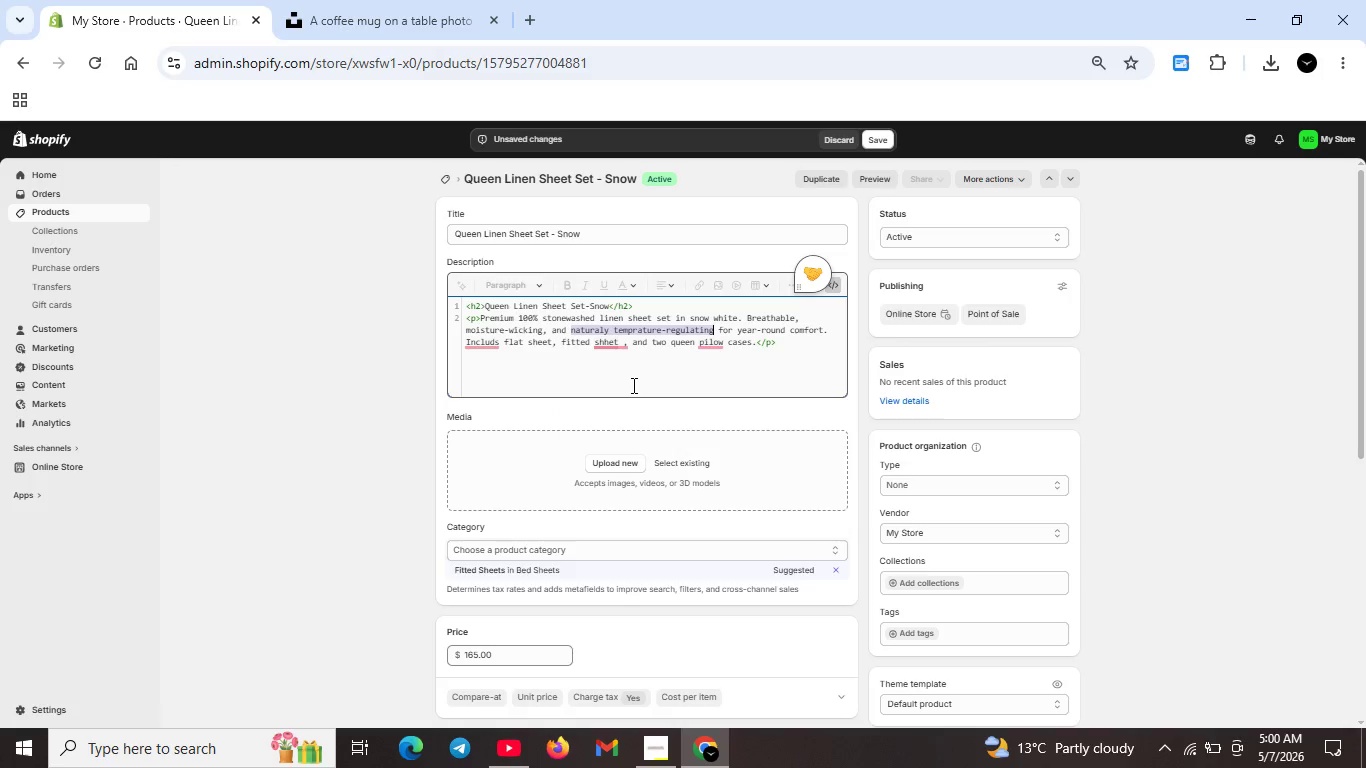 
key(Unknown)
 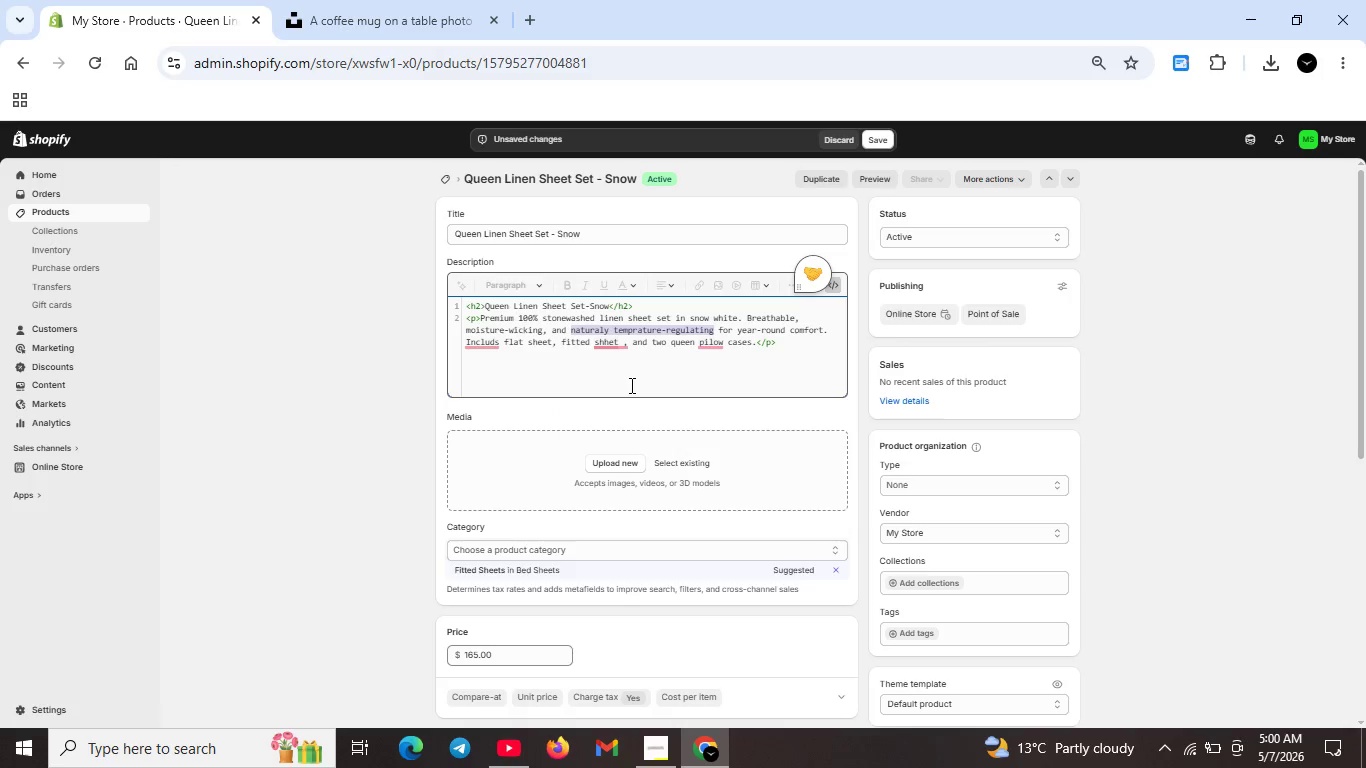 
key(Unknown)
 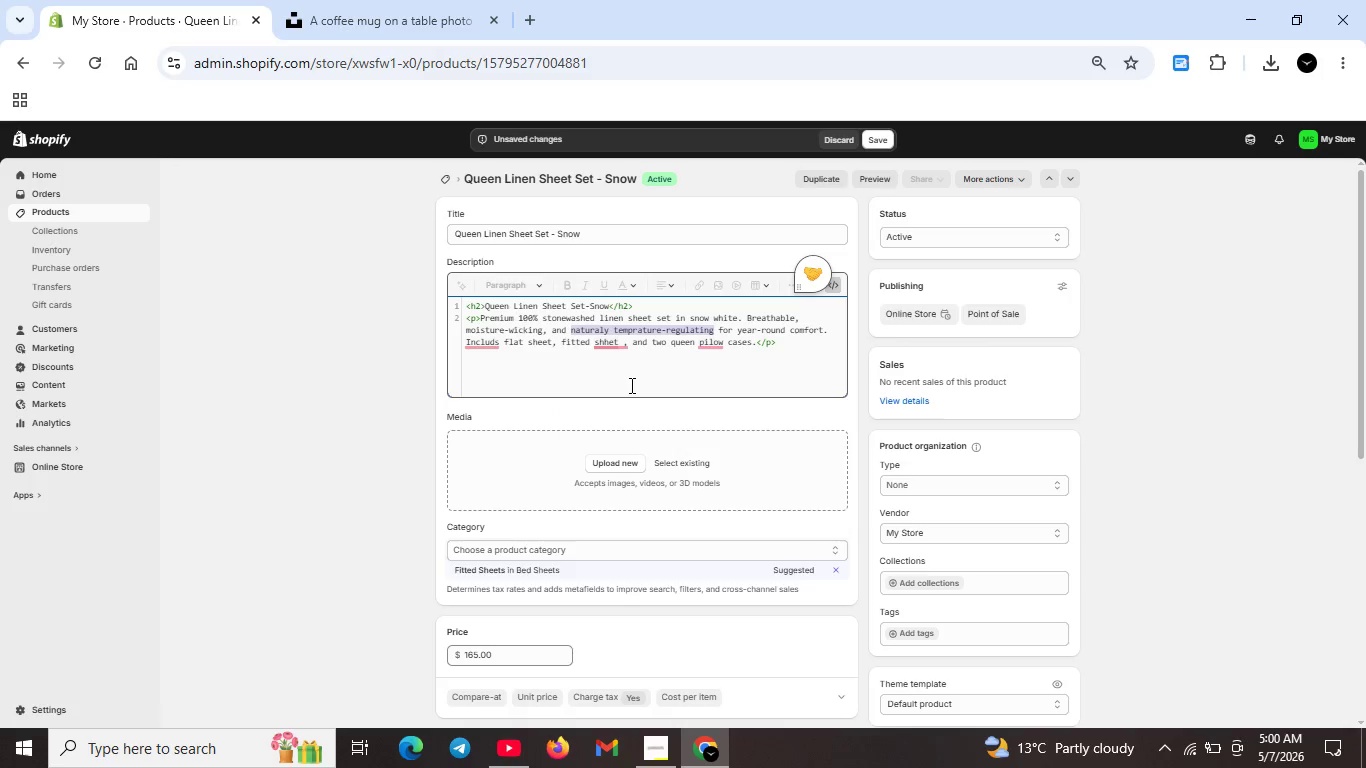 
key(Unknown)
 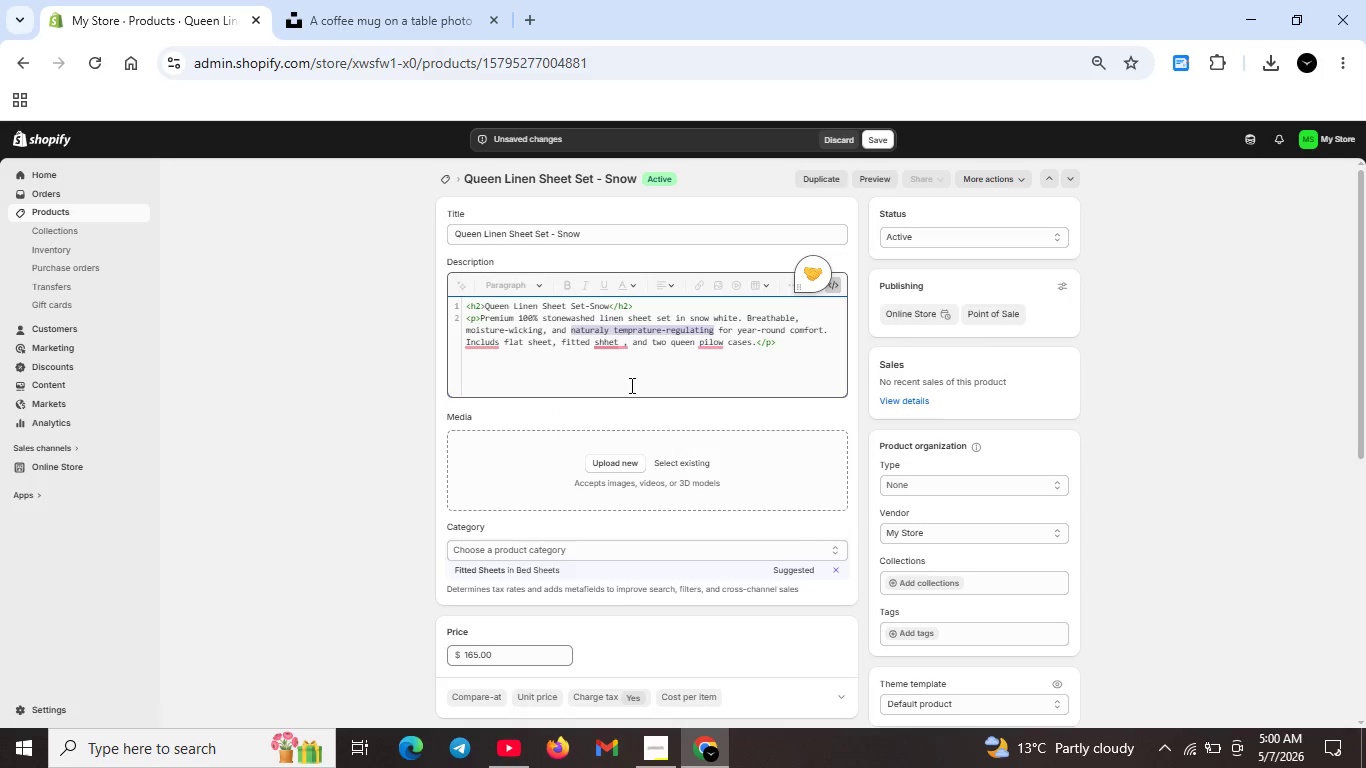 
key(Unknown)
 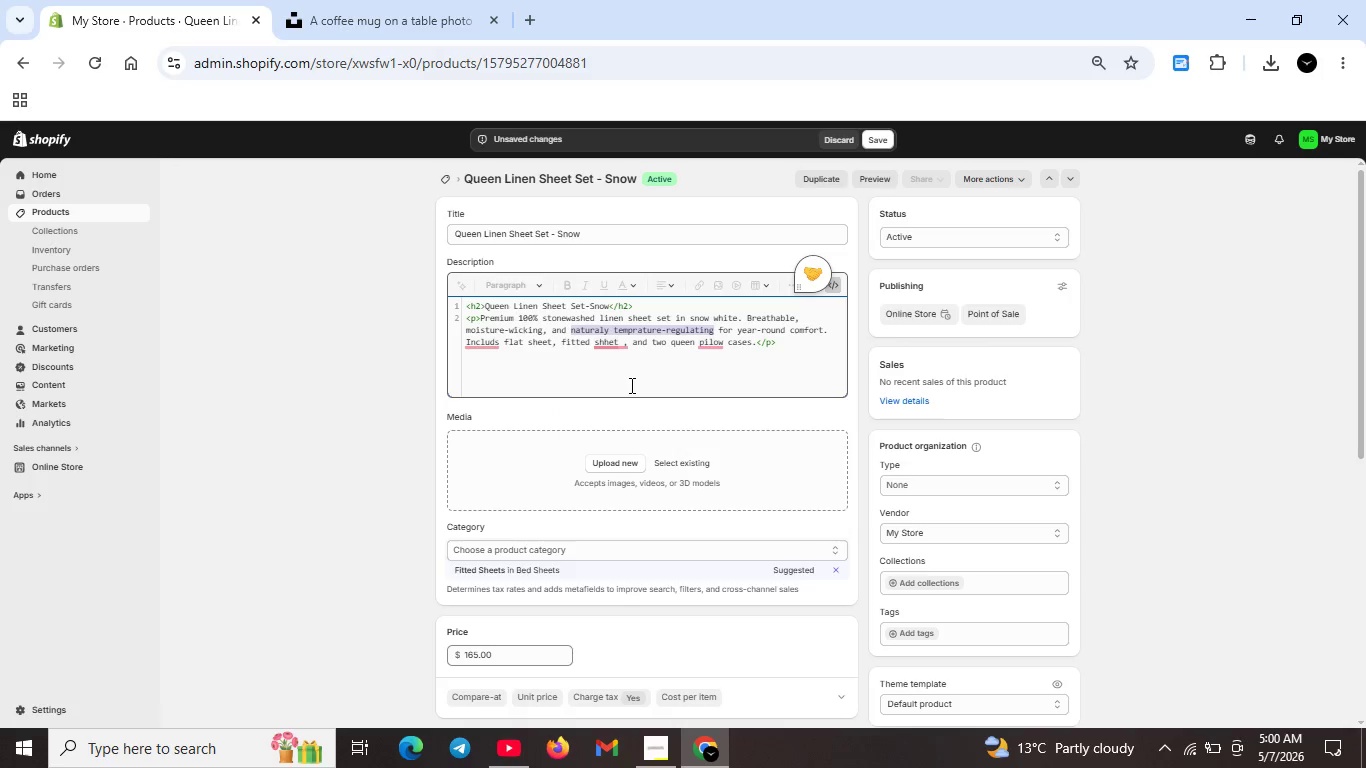 
key(Unknown)
 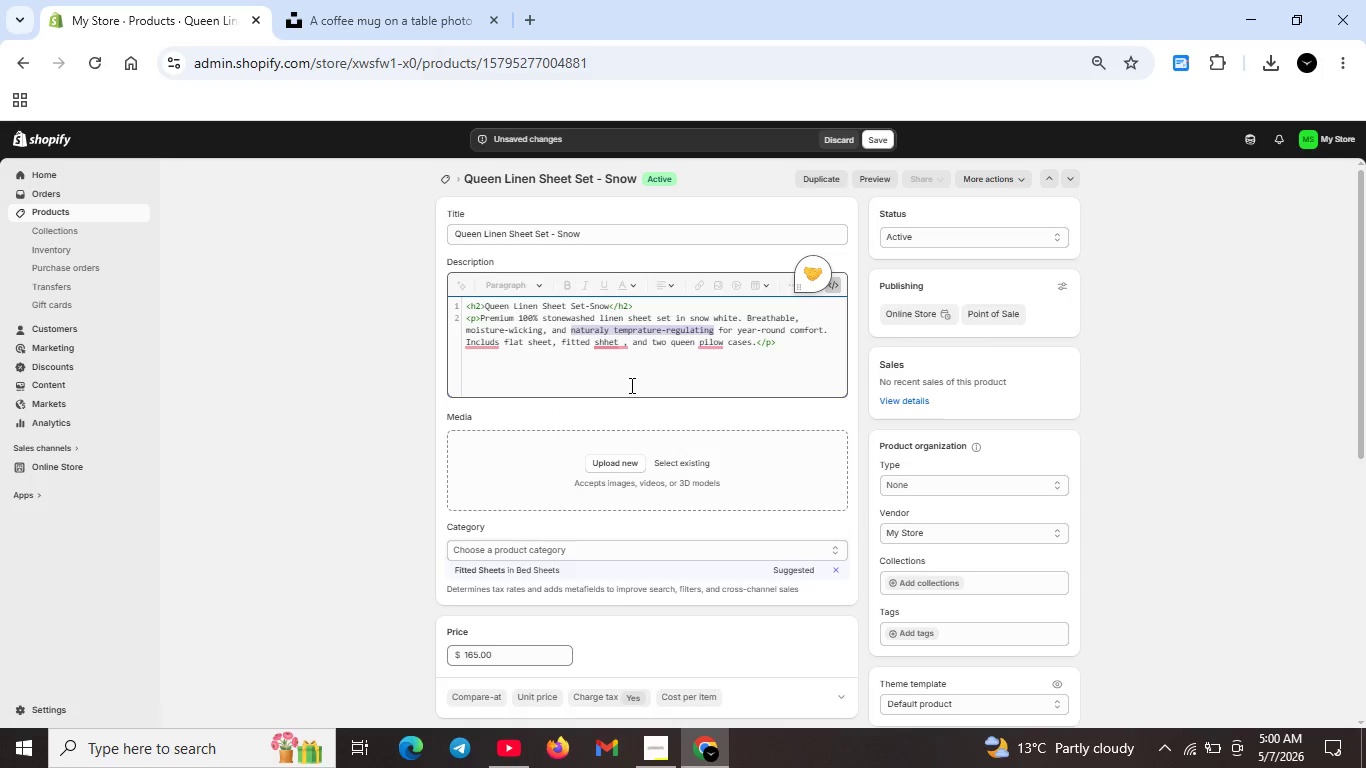 
key(Unknown)
 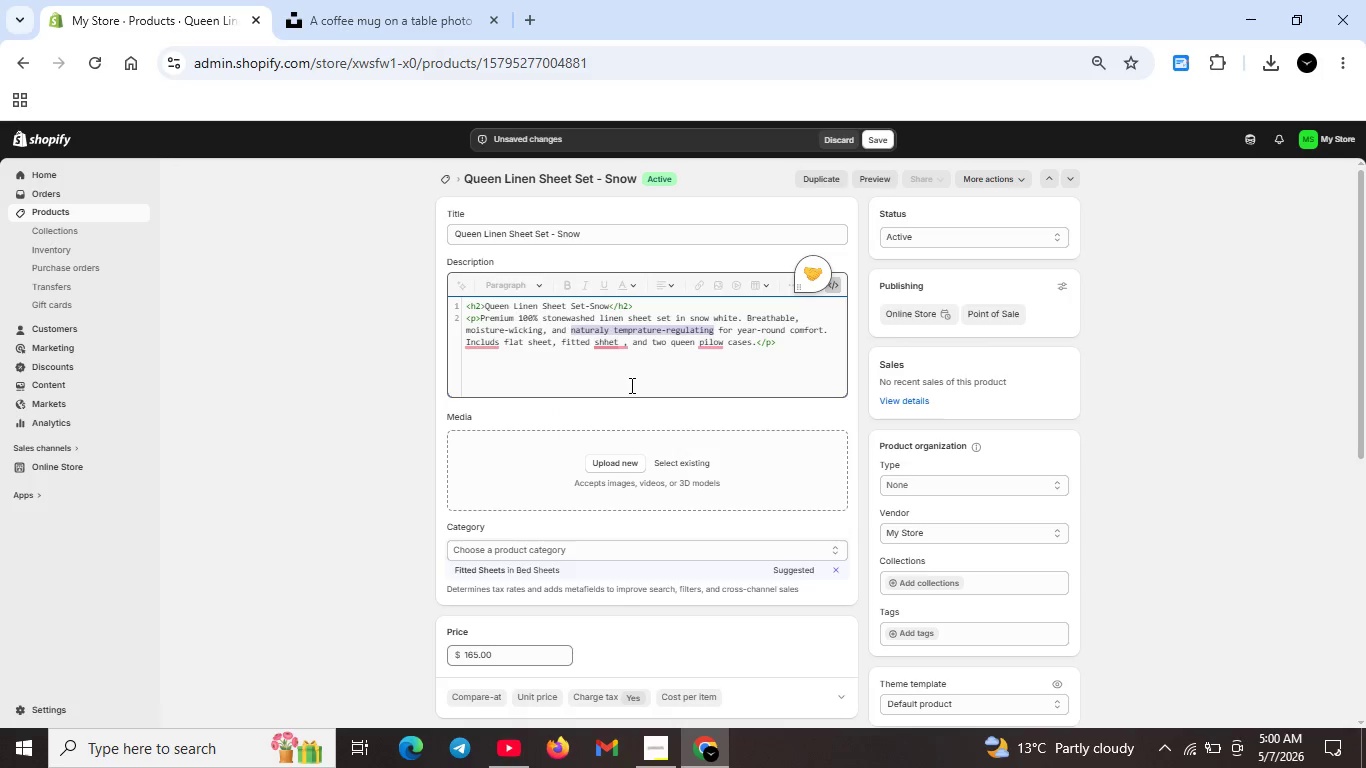 
key(Unknown)
 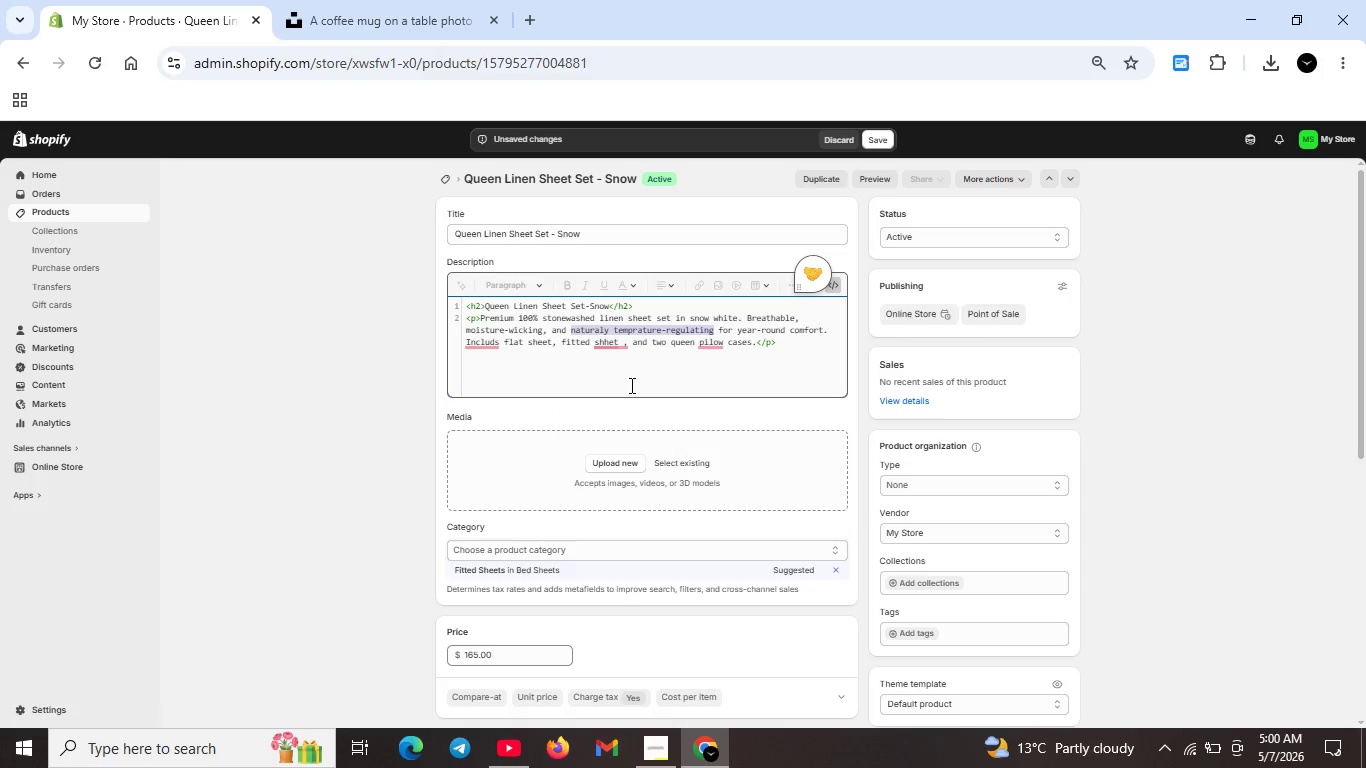 
key(Unknown)
 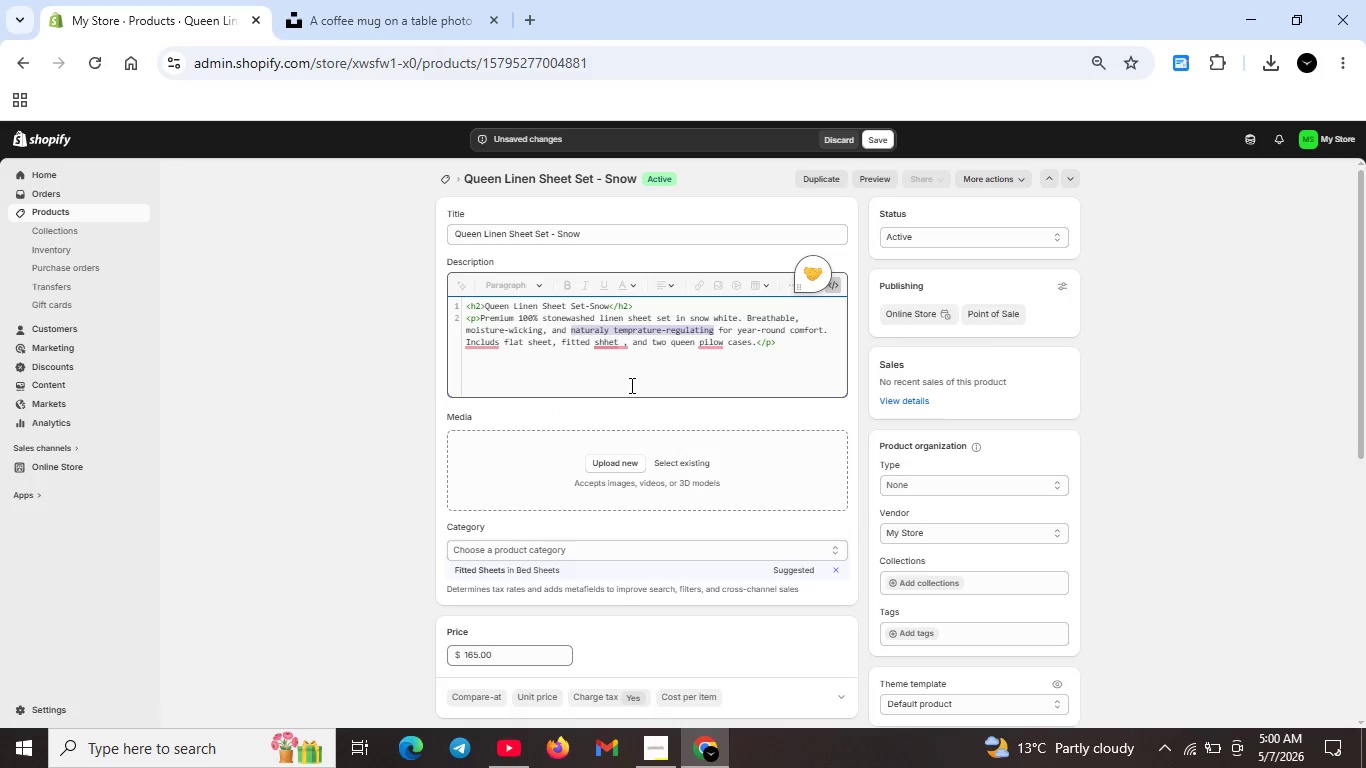 
key(Unknown)
 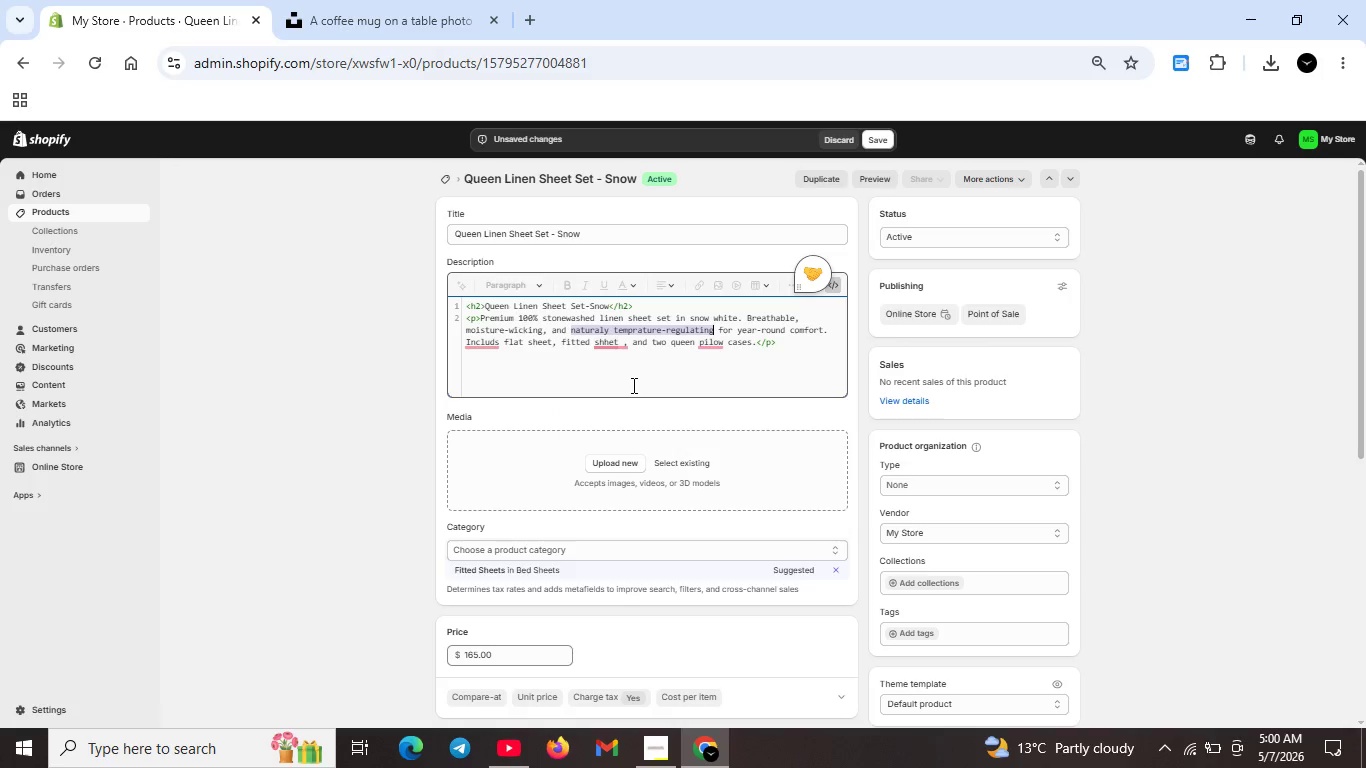 
key(Unknown)
 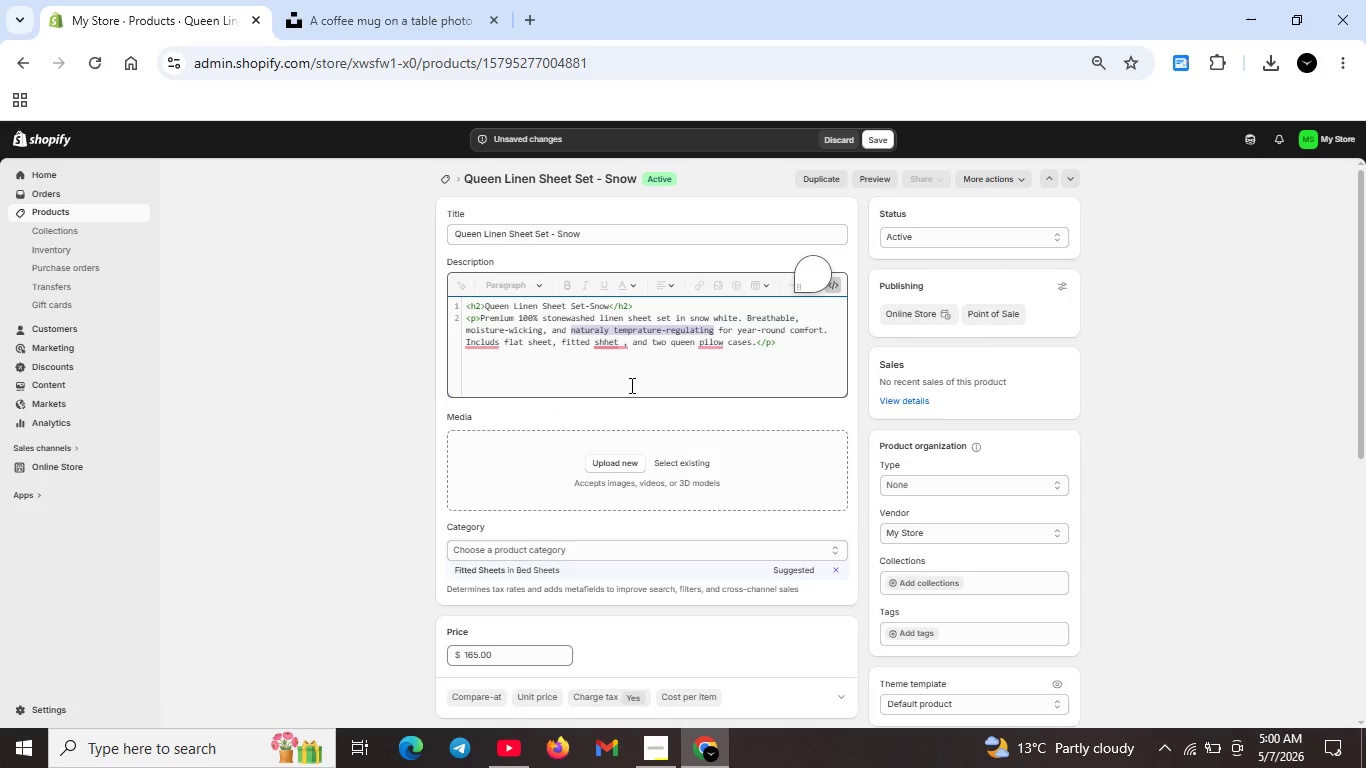 
key(Unknown)
 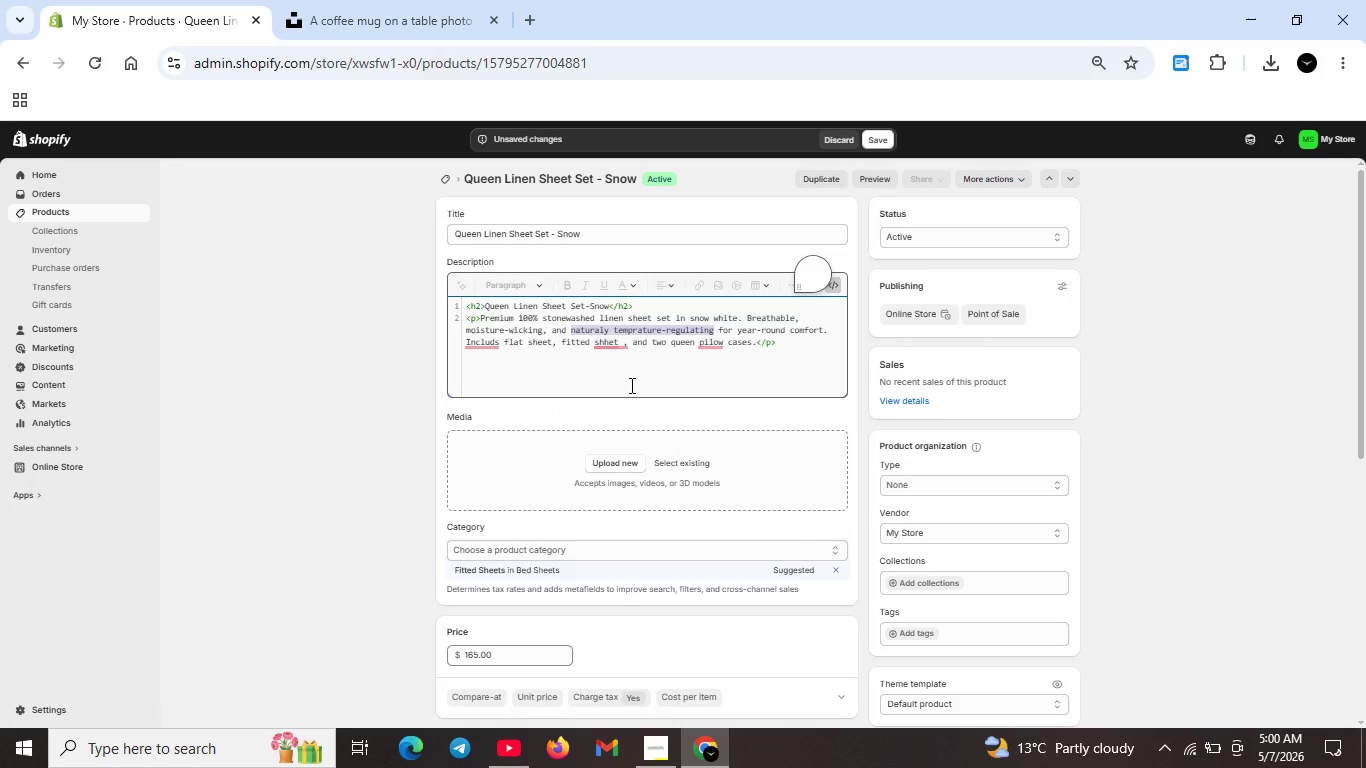 
key(Unknown)
 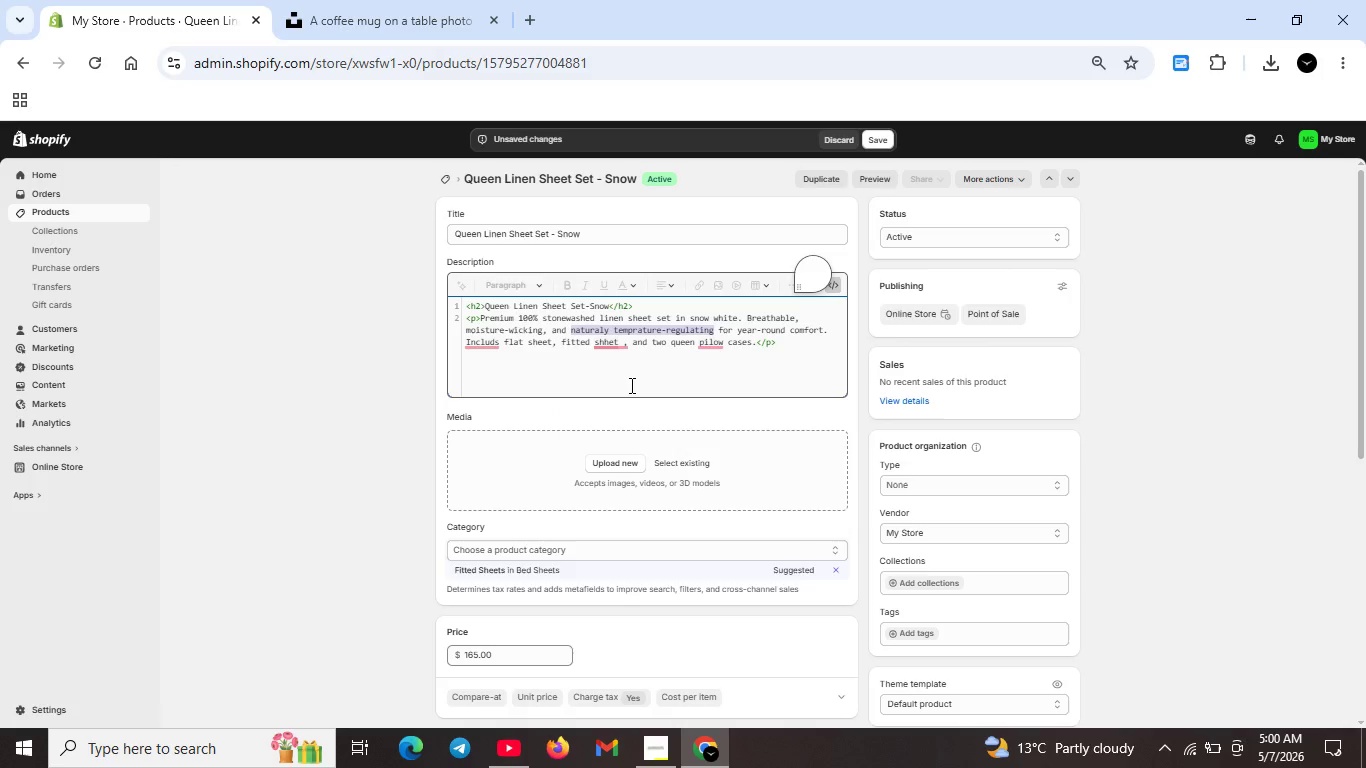 
key(Unknown)
 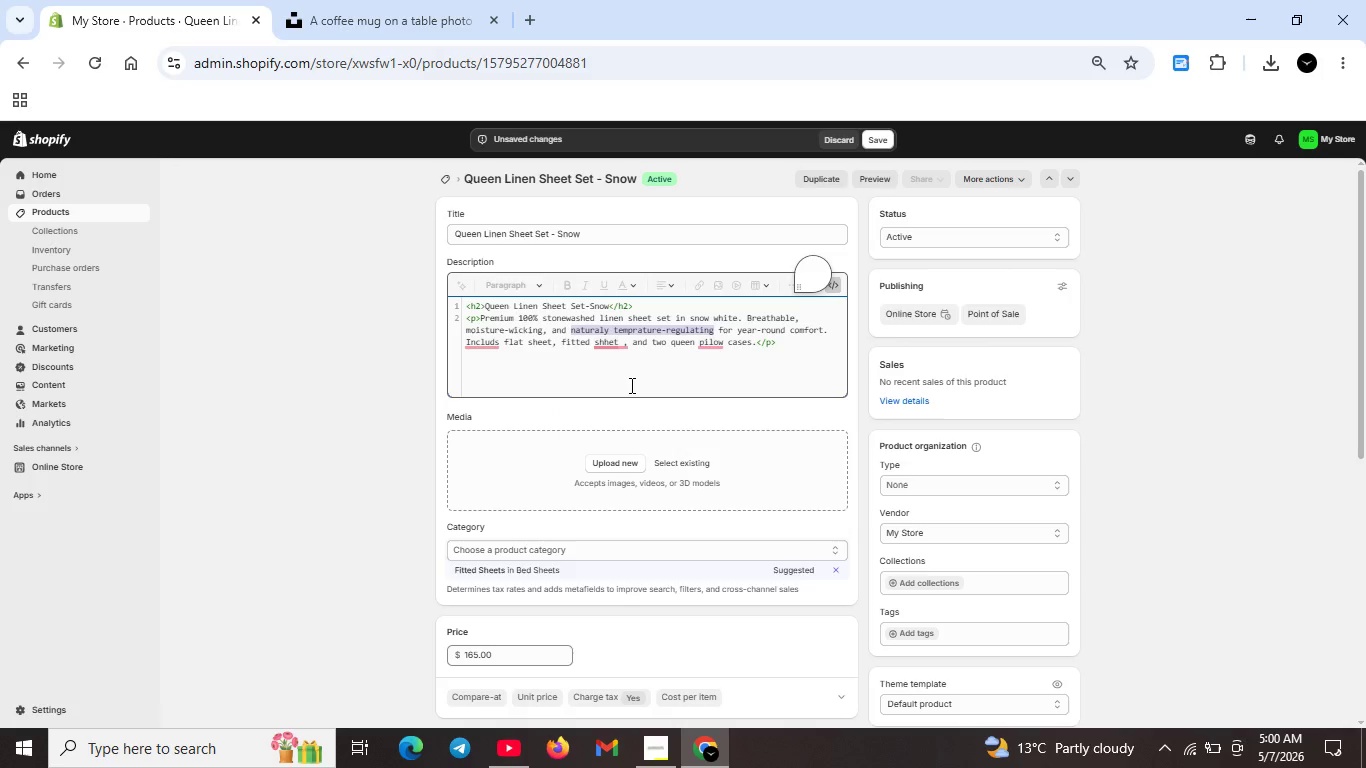 
key(Unknown)
 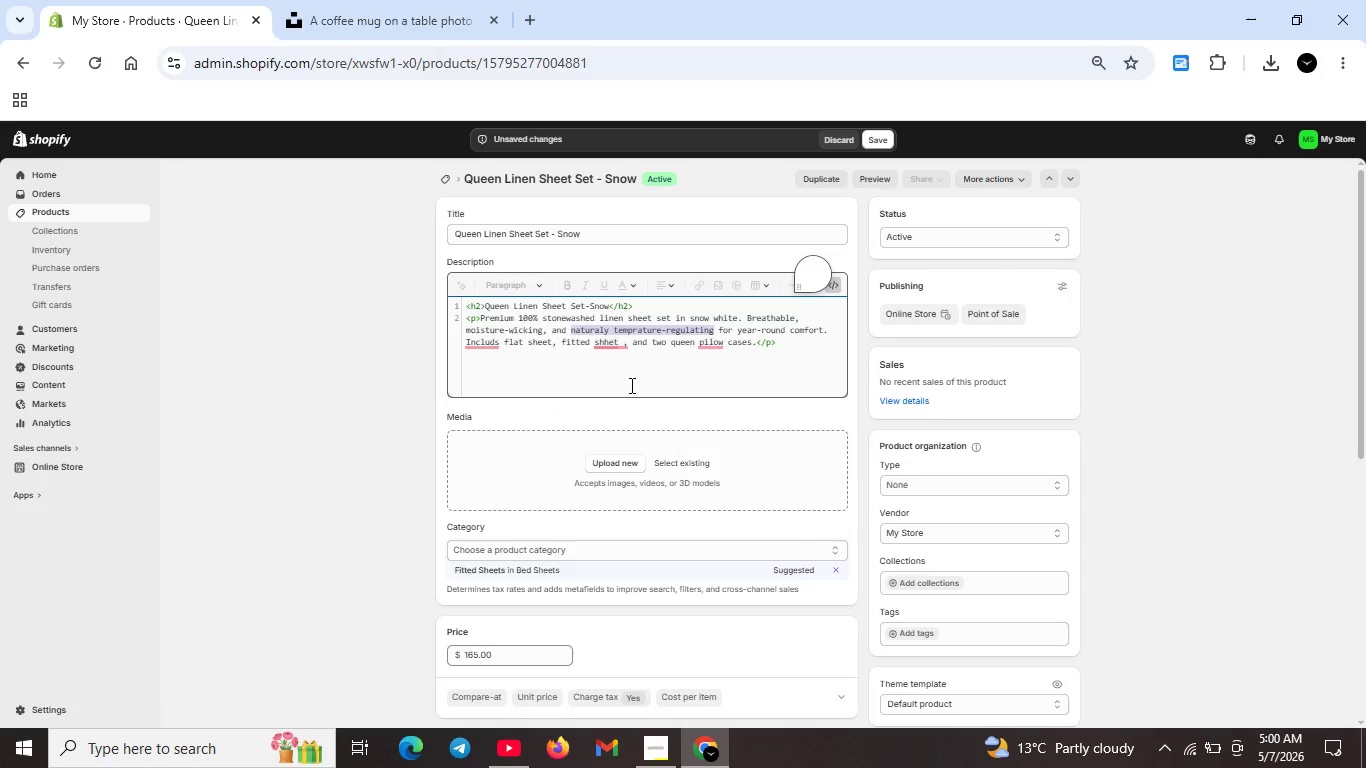 
key(Unknown)
 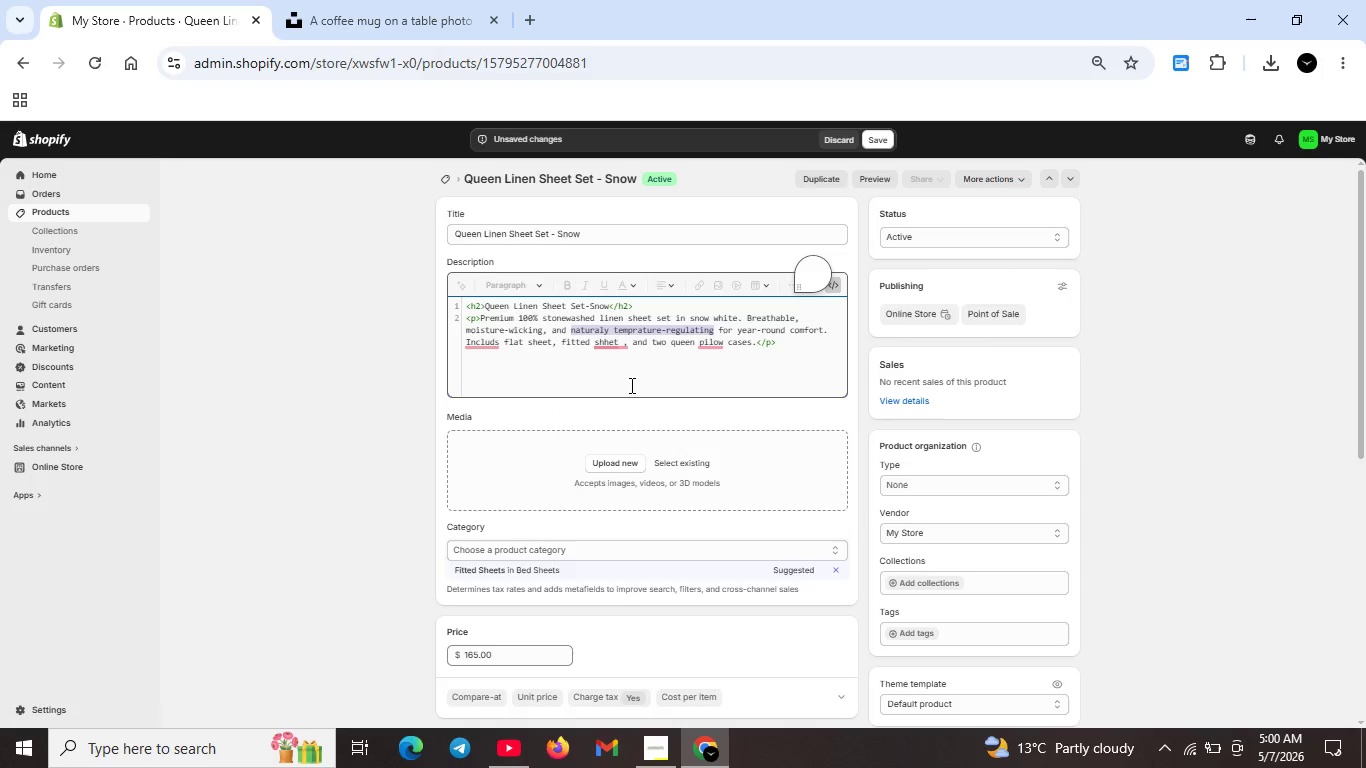 
key(Unknown)
 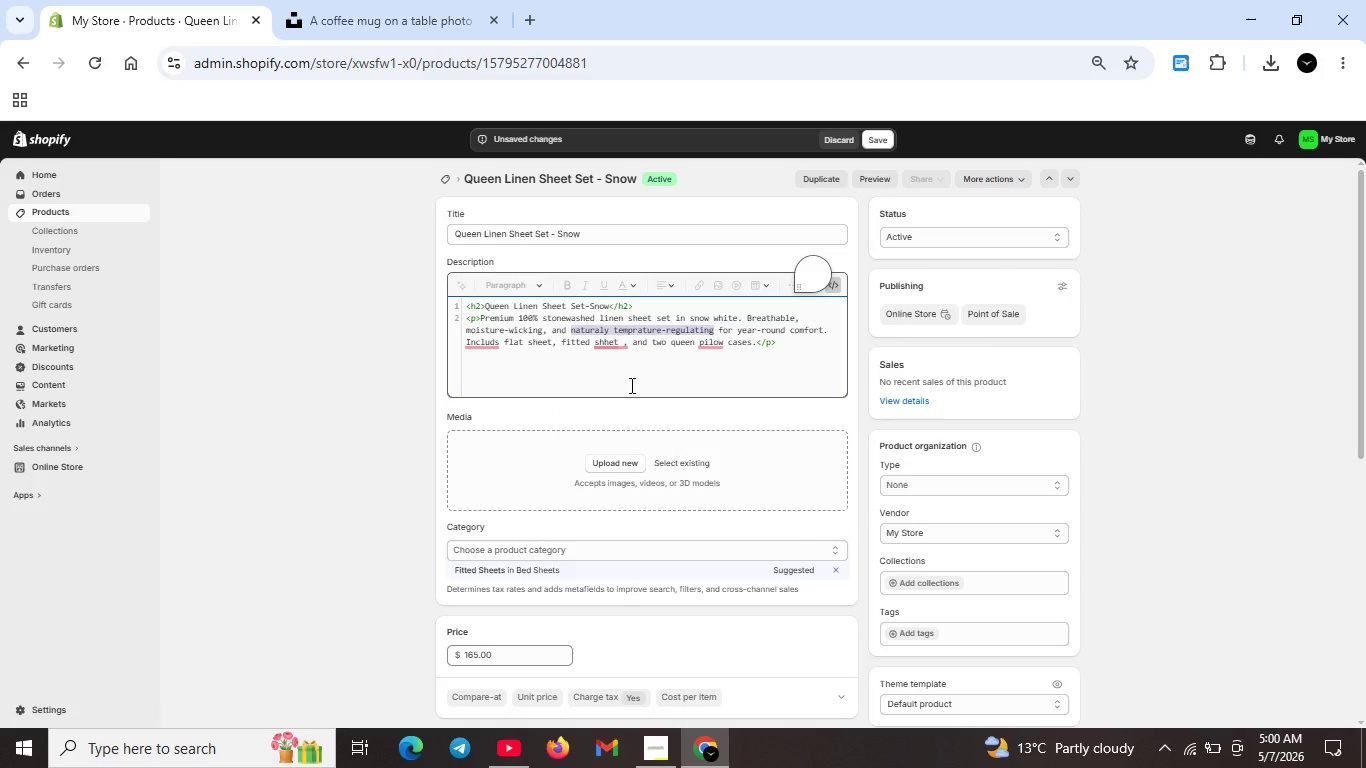 
key(Unknown)
 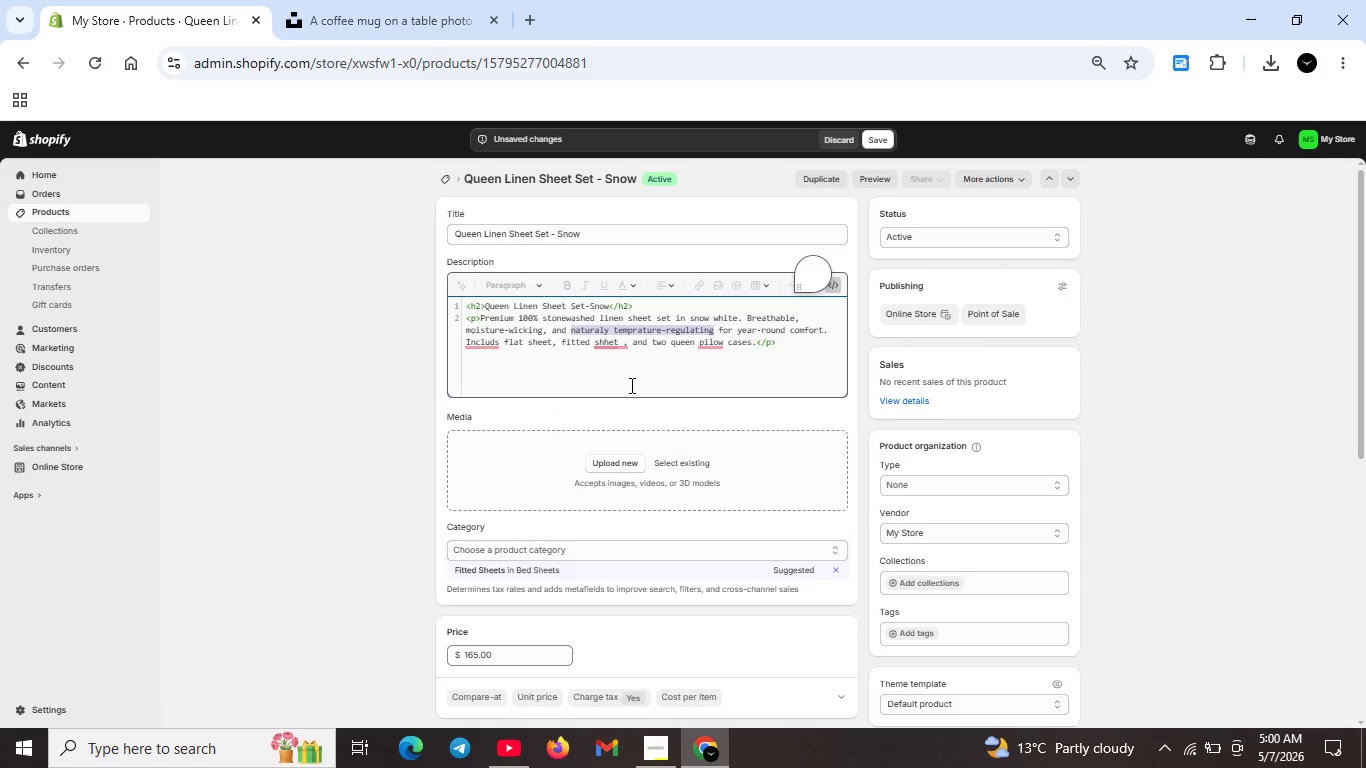 
key(Unknown)
 